 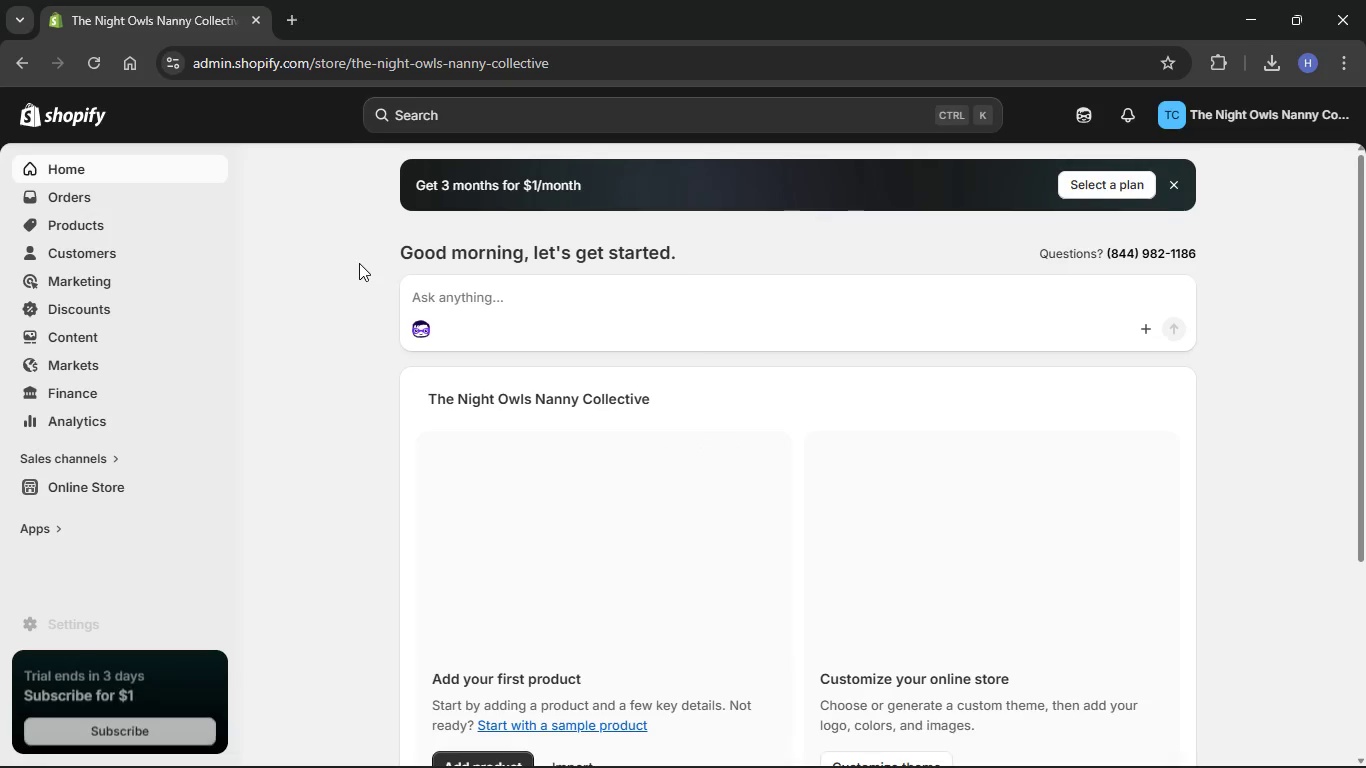 
scroll: coordinate [747, 491], scroll_direction: down, amount: 11.0
 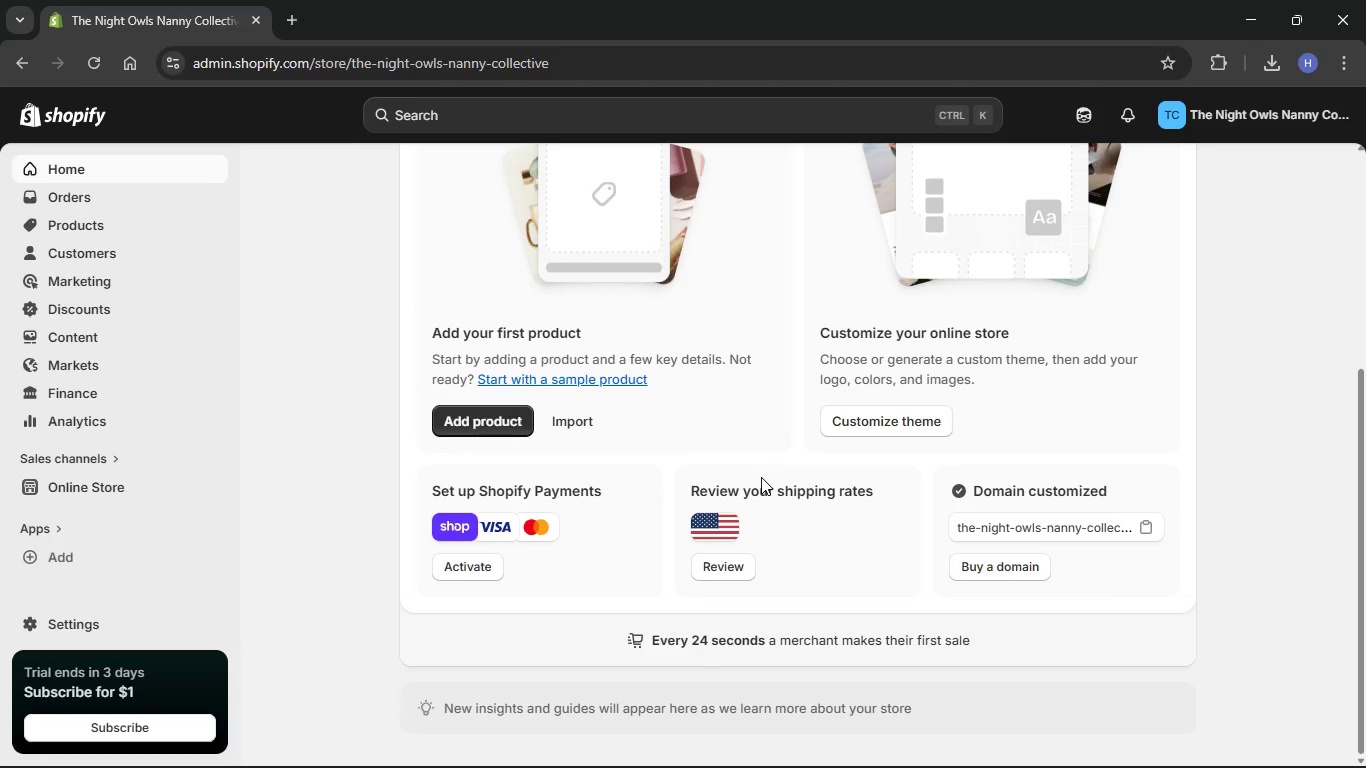 
scroll: coordinate [761, 477], scroll_direction: up, amount: 9.0
 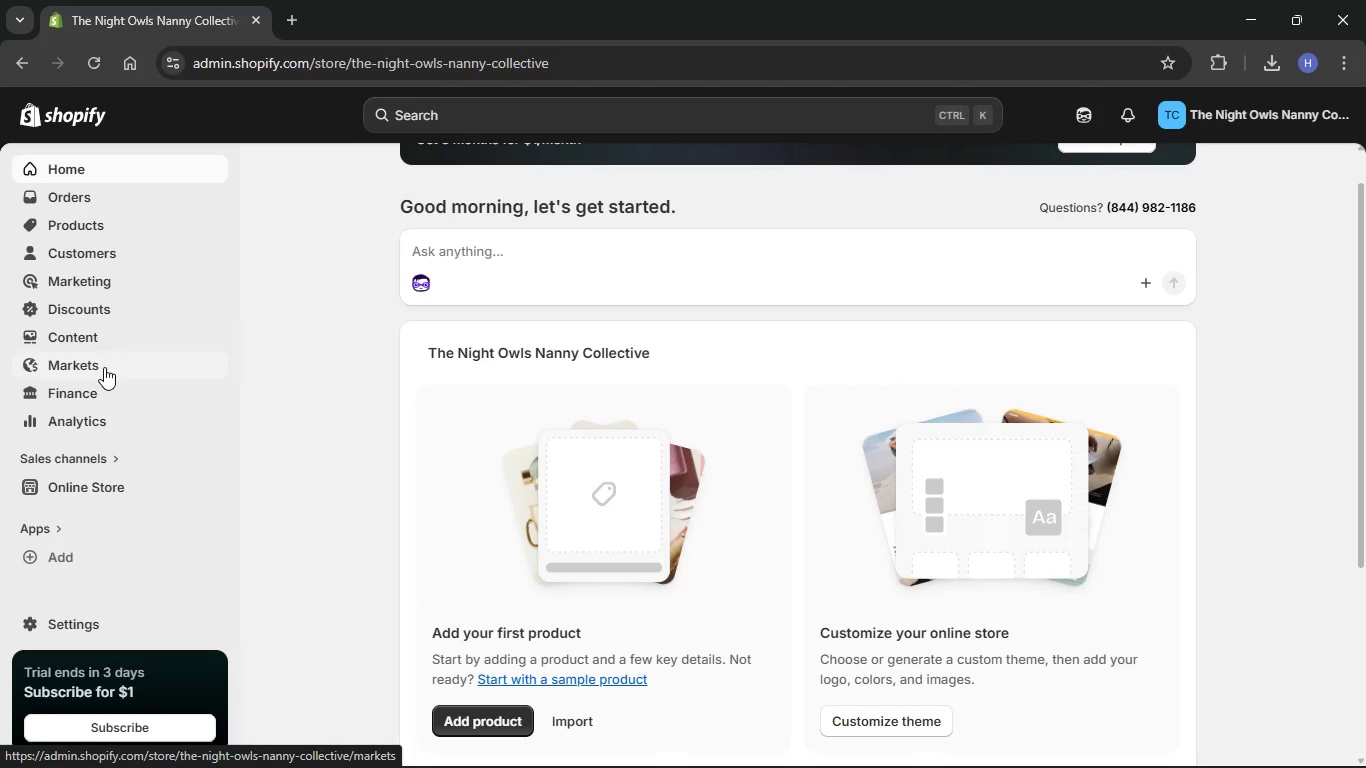 
left_click([114, 364])
 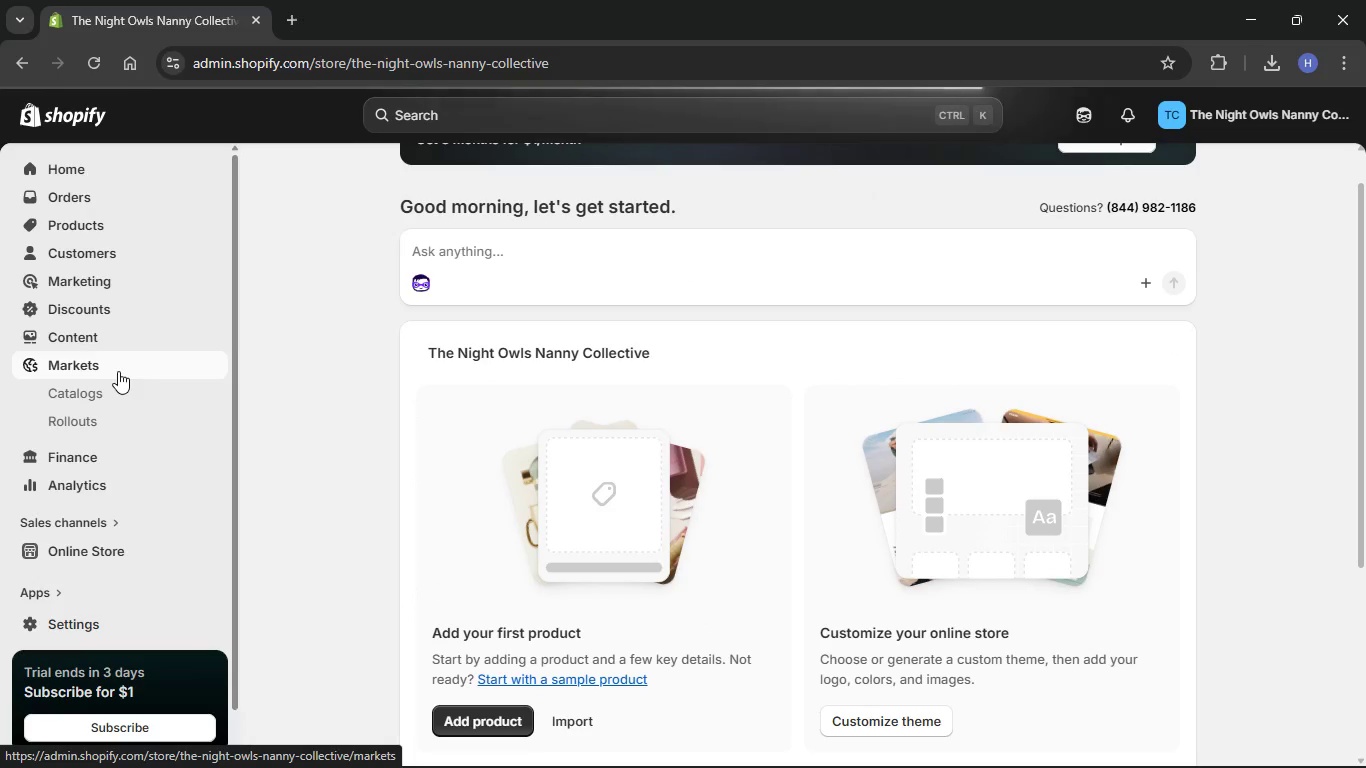 
mouse_move([402, 412])
 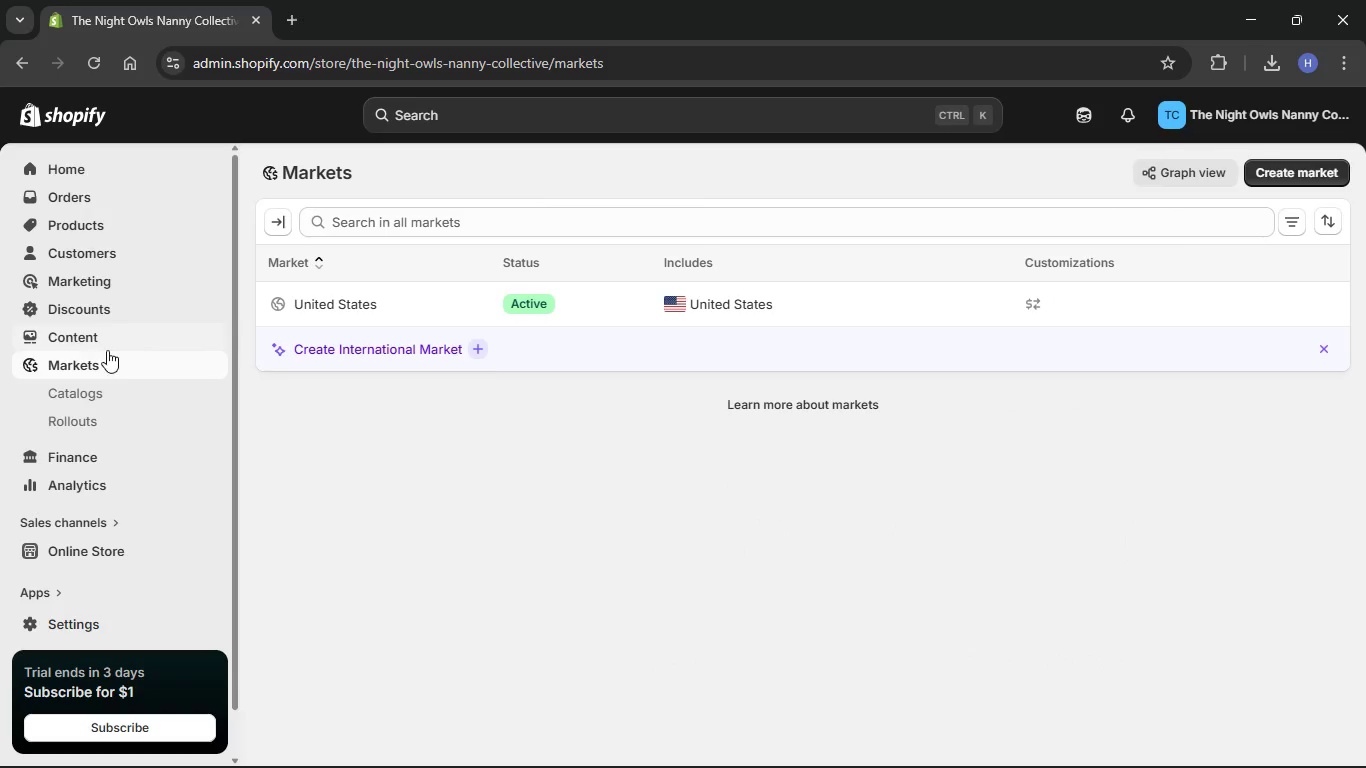 
wait(8.01)
 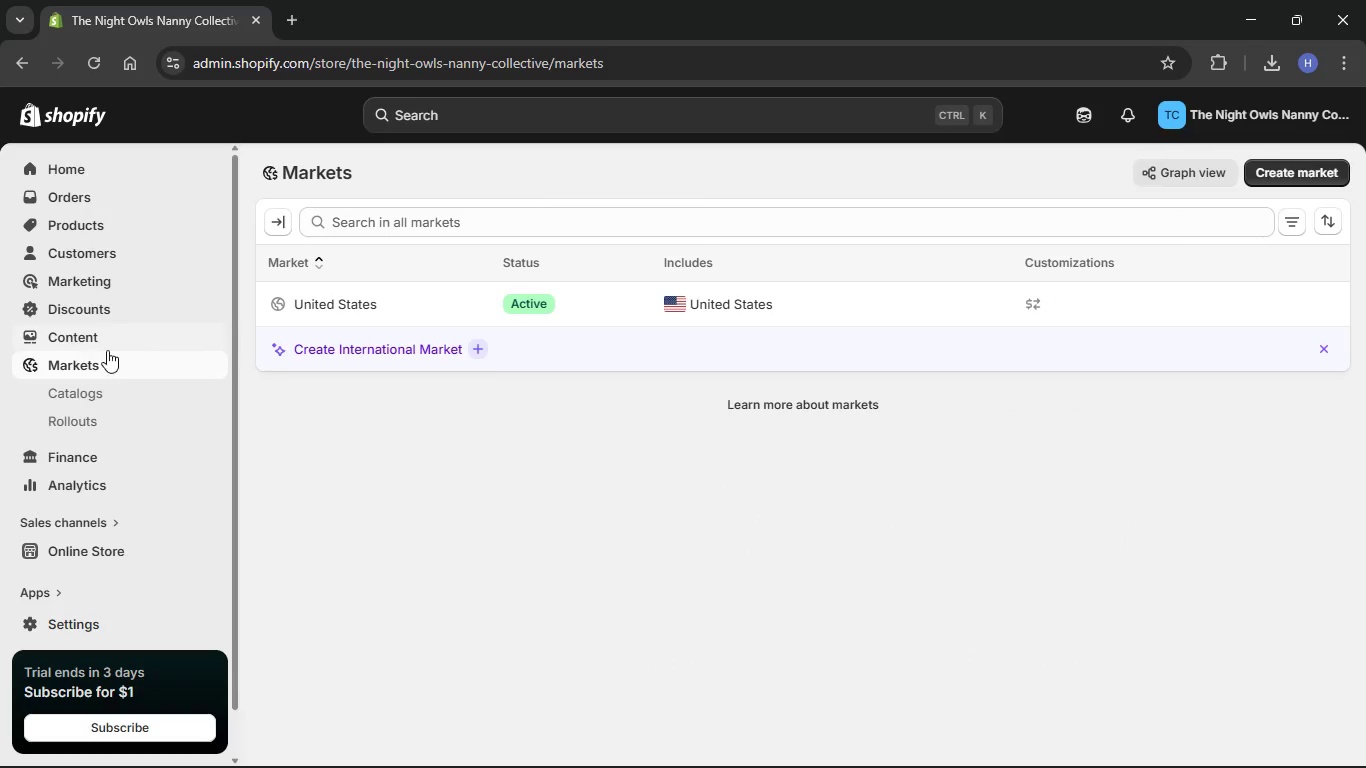 
mouse_move([115, 607])
 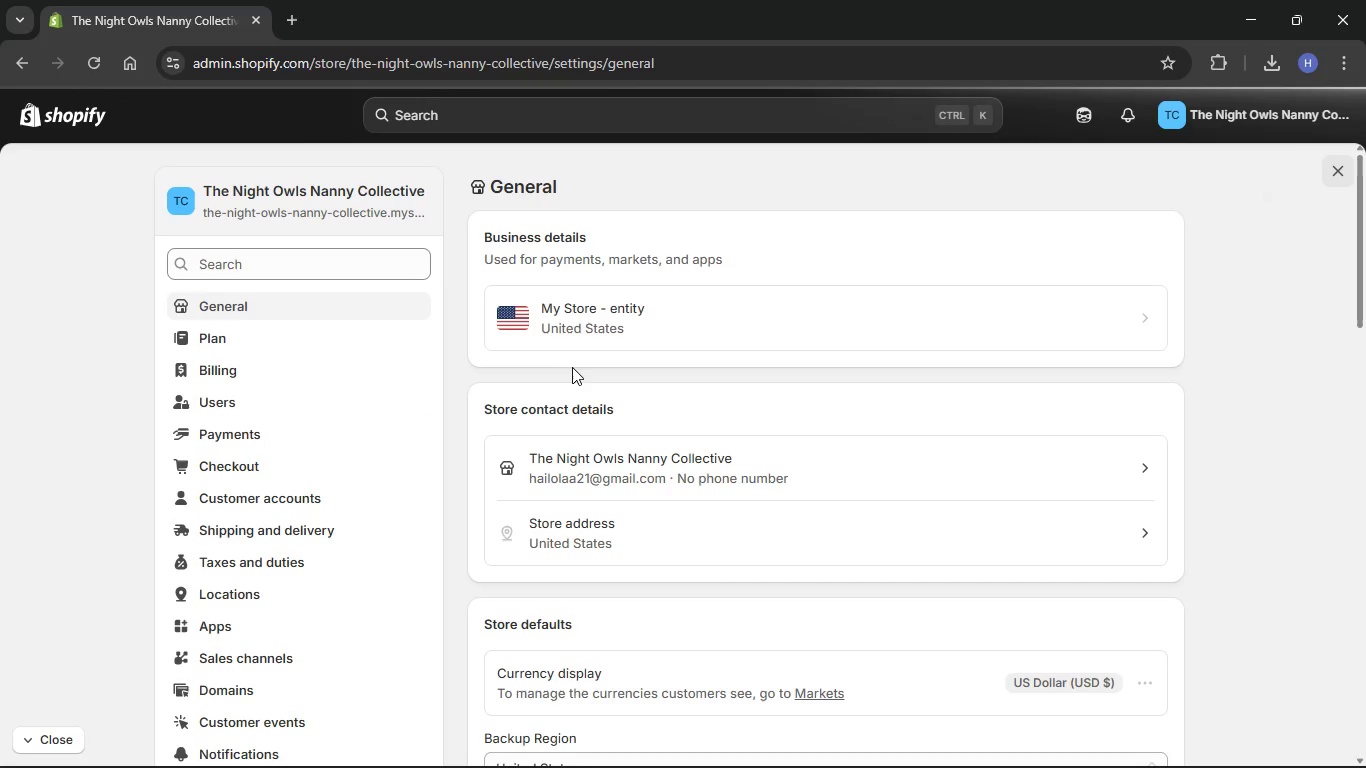 
scroll: coordinate [667, 366], scroll_direction: down, amount: 7.0
 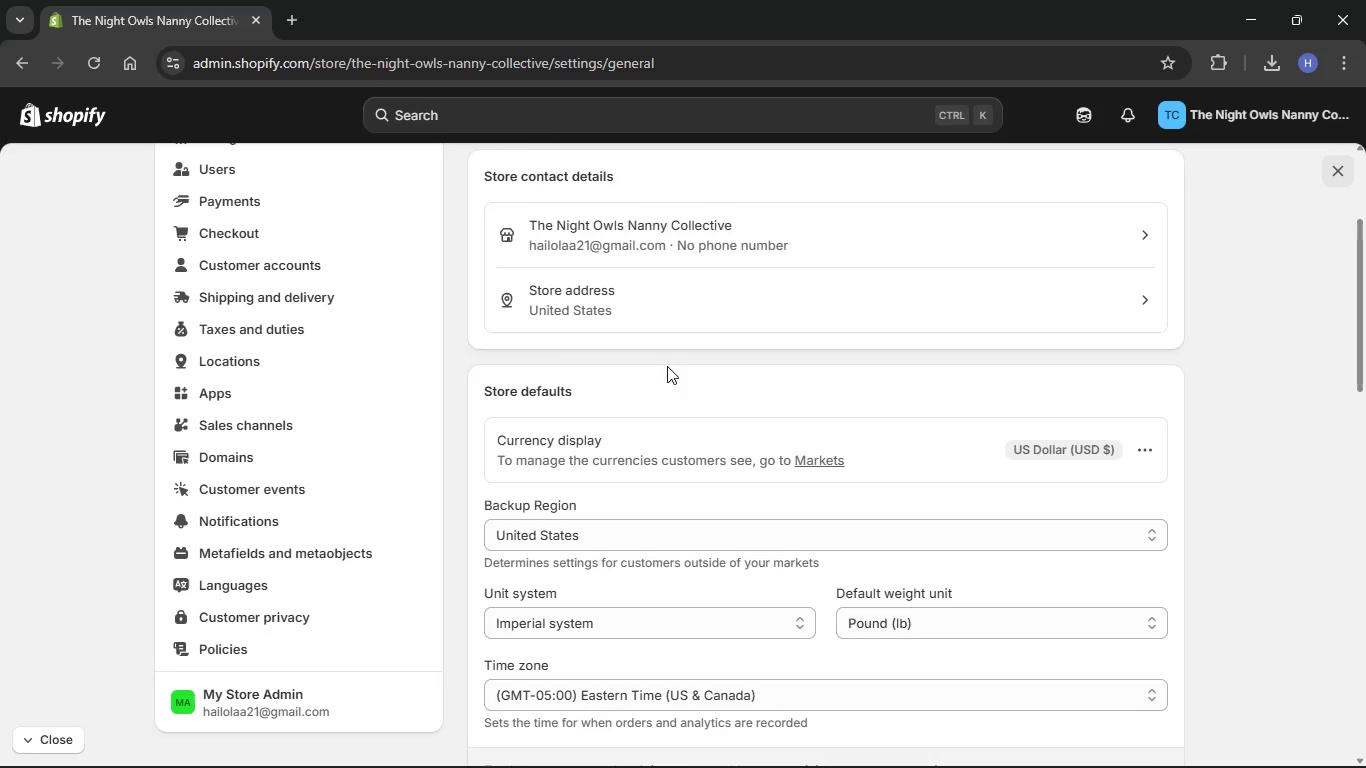 
scroll: coordinate [667, 364], scroll_direction: up, amount: 9.0
 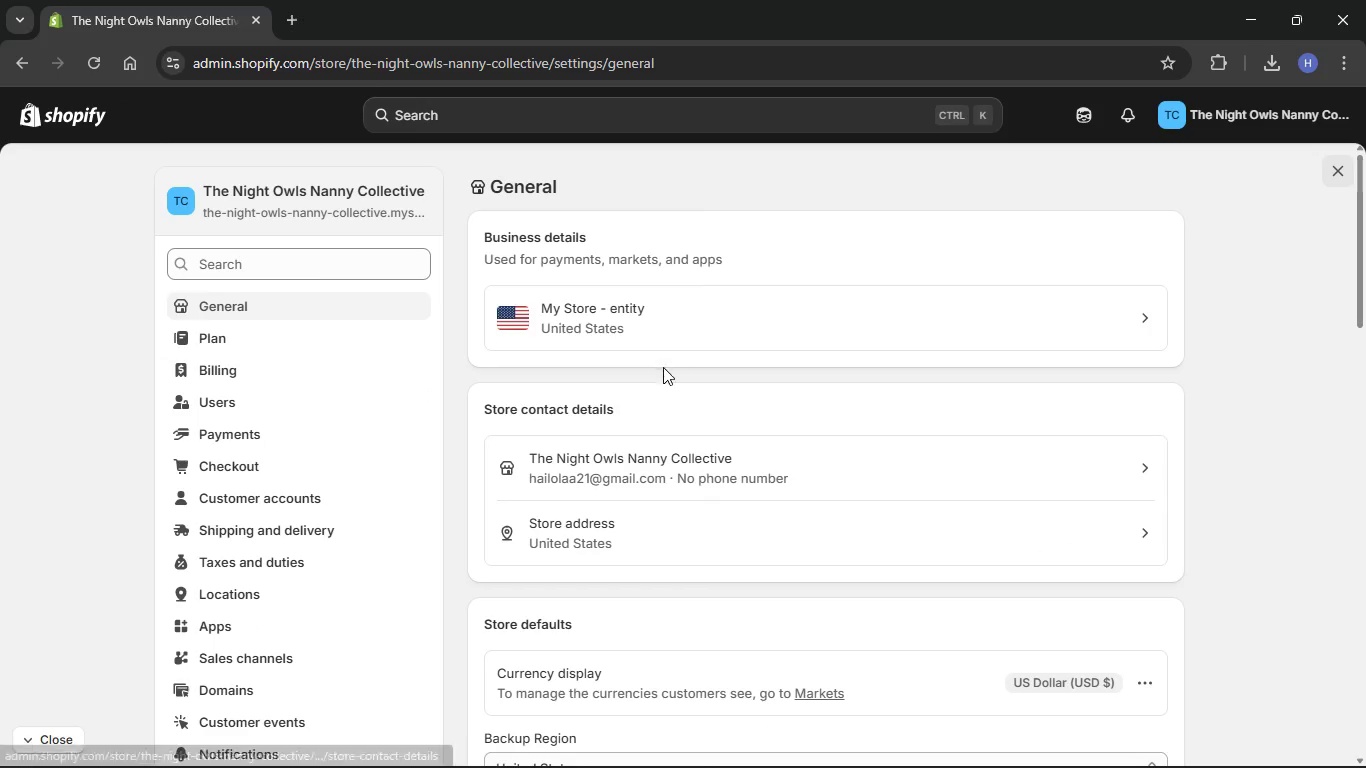 
scroll: coordinate [650, 426], scroll_direction: down, amount: 9.0
 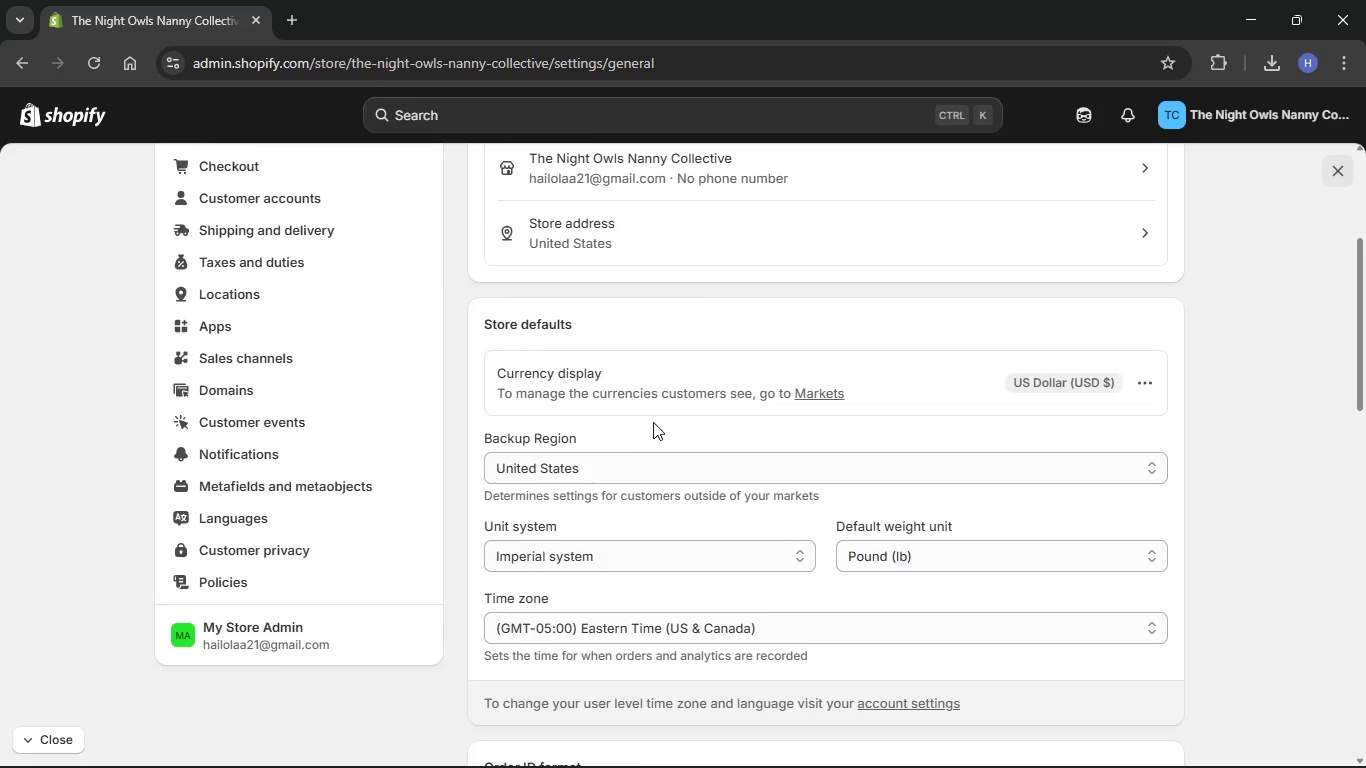 
scroll: coordinate [660, 412], scroll_direction: up, amount: 11.0
 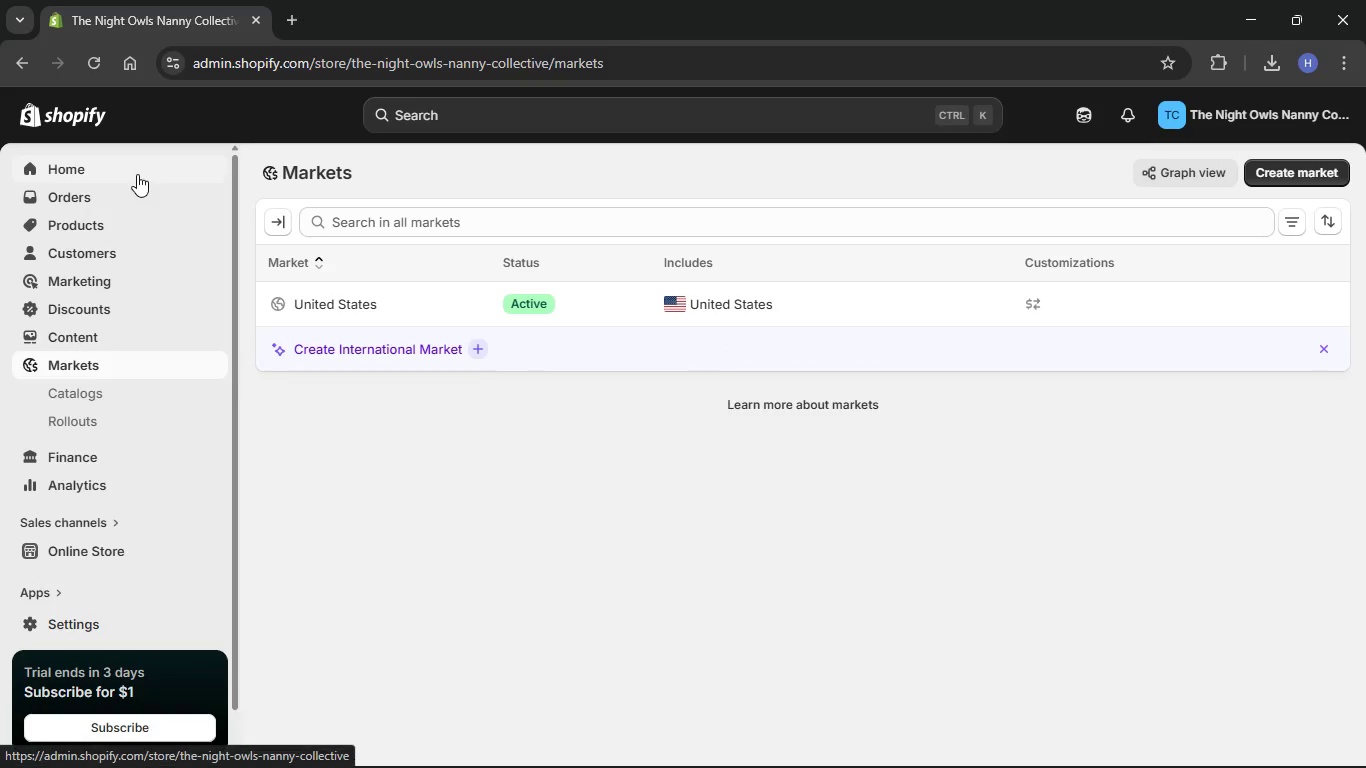 
left_click([132, 174])
 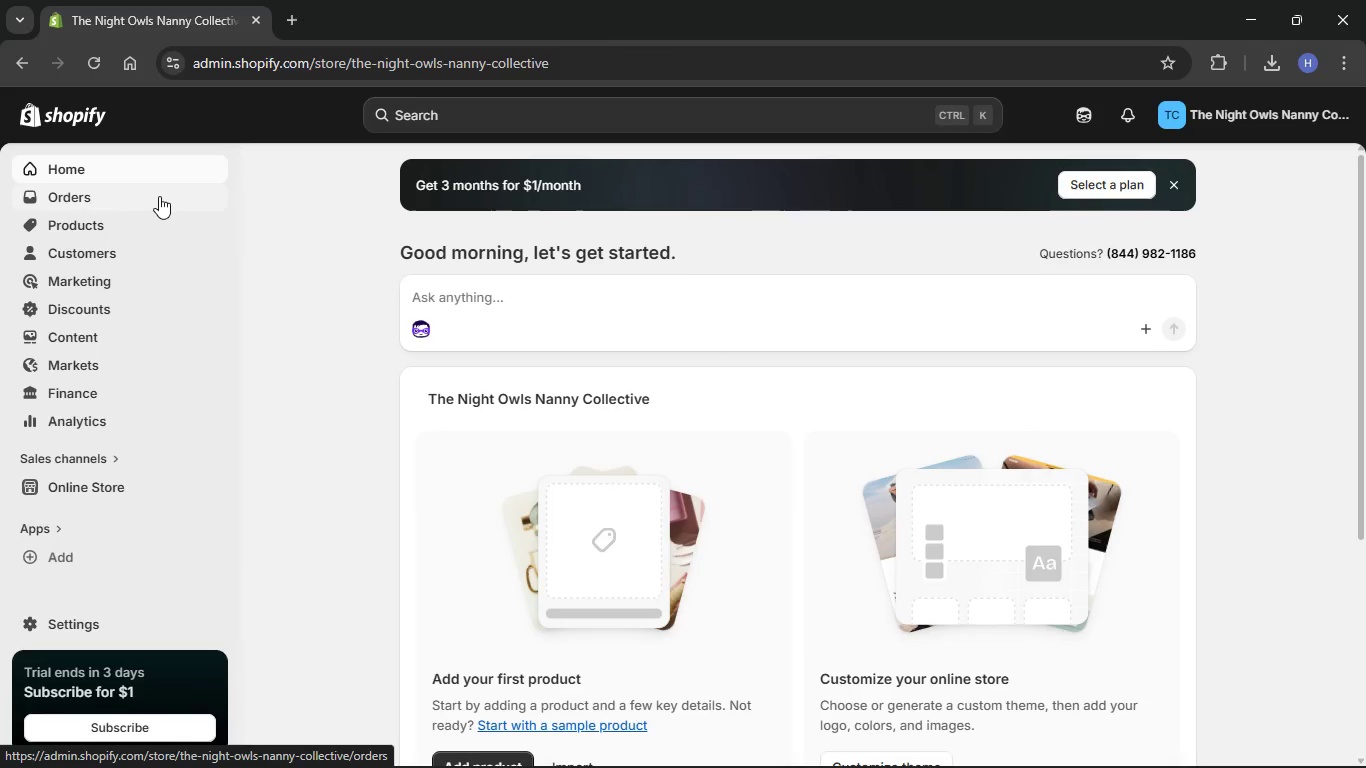 
left_click([122, 217])
 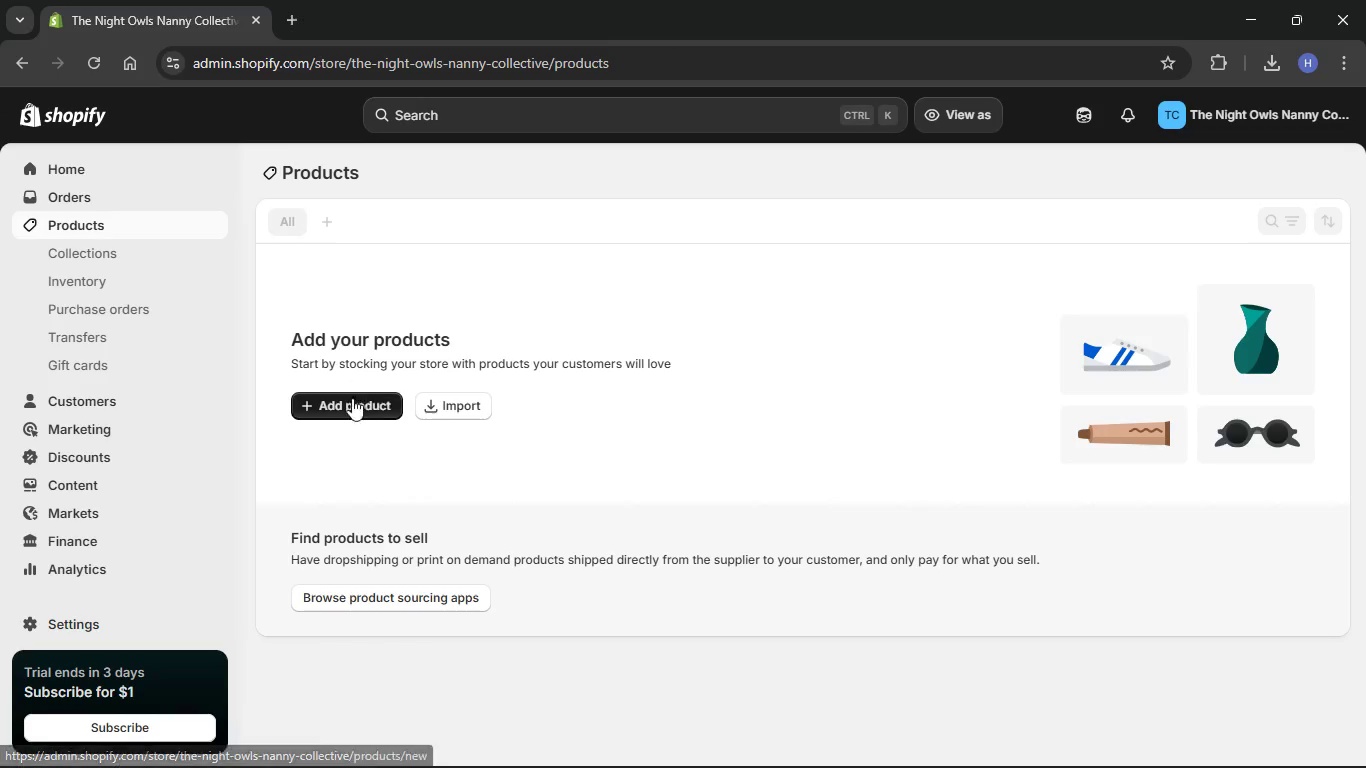 
wait(8.67)
 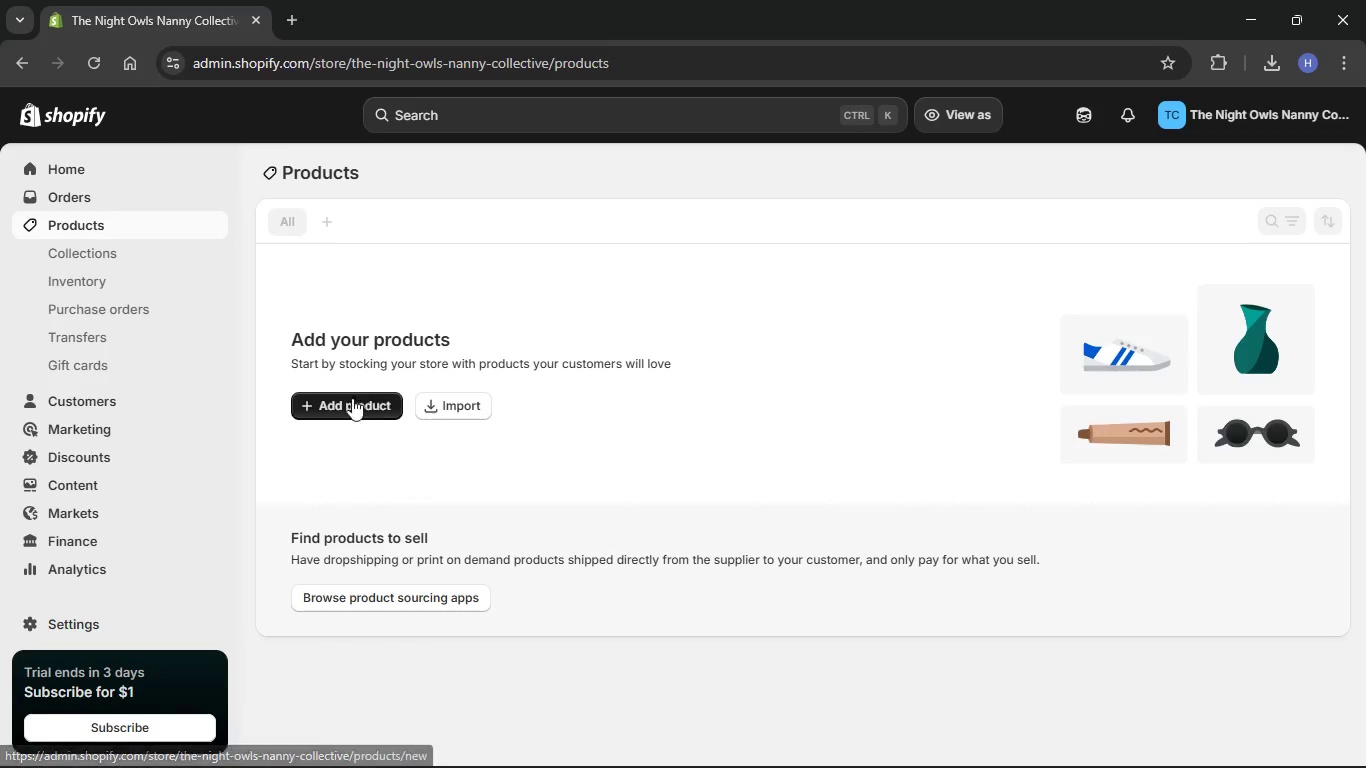 
left_click([403, 255])
 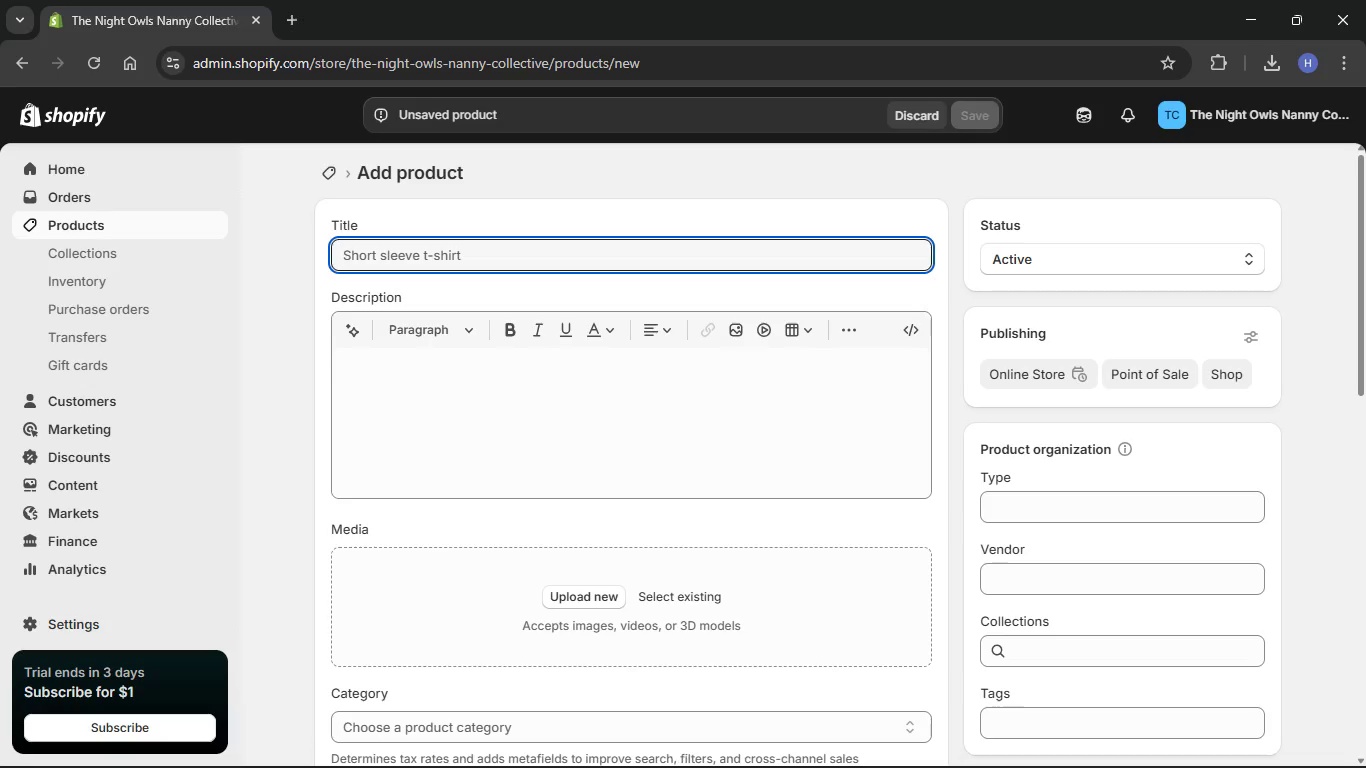 
wait(8.89)
 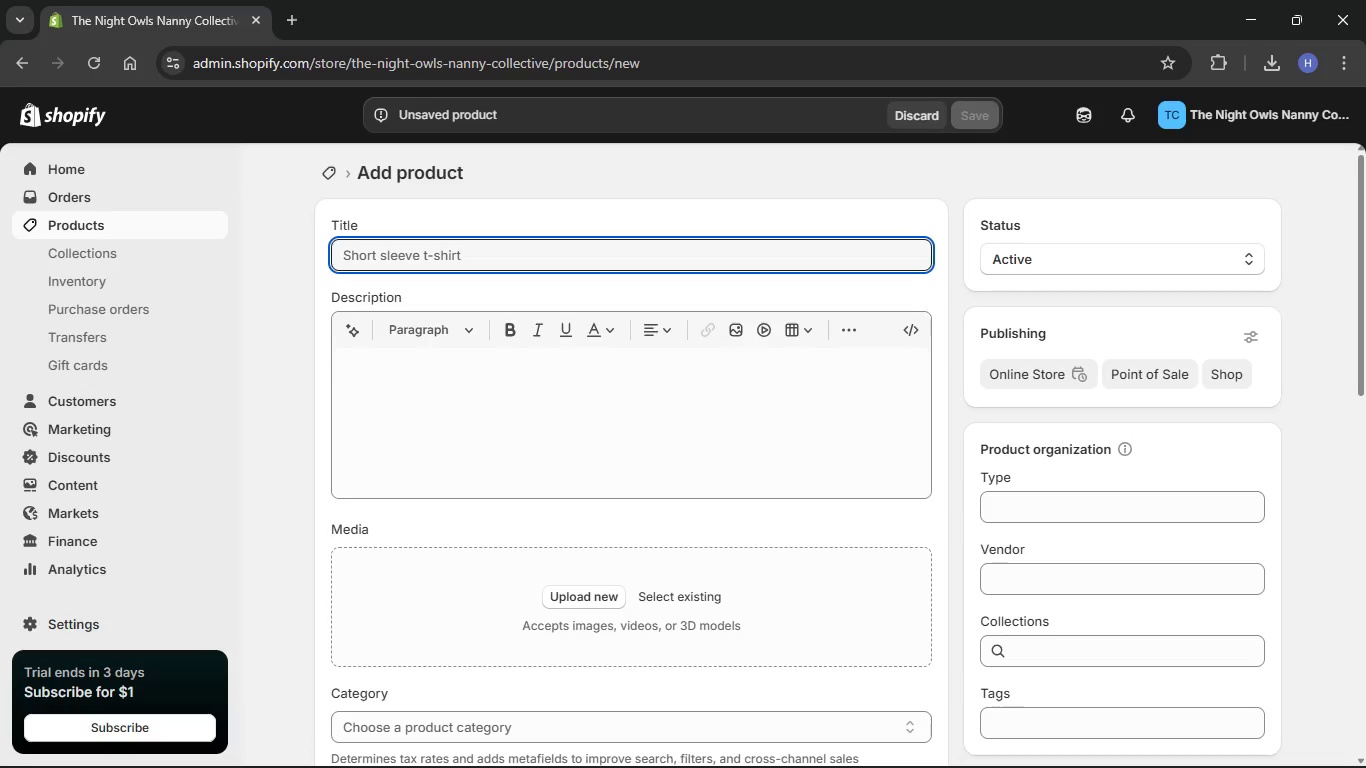 
left_click_drag(start_coordinate=[449, 142], to_coordinate=[17, 145])
 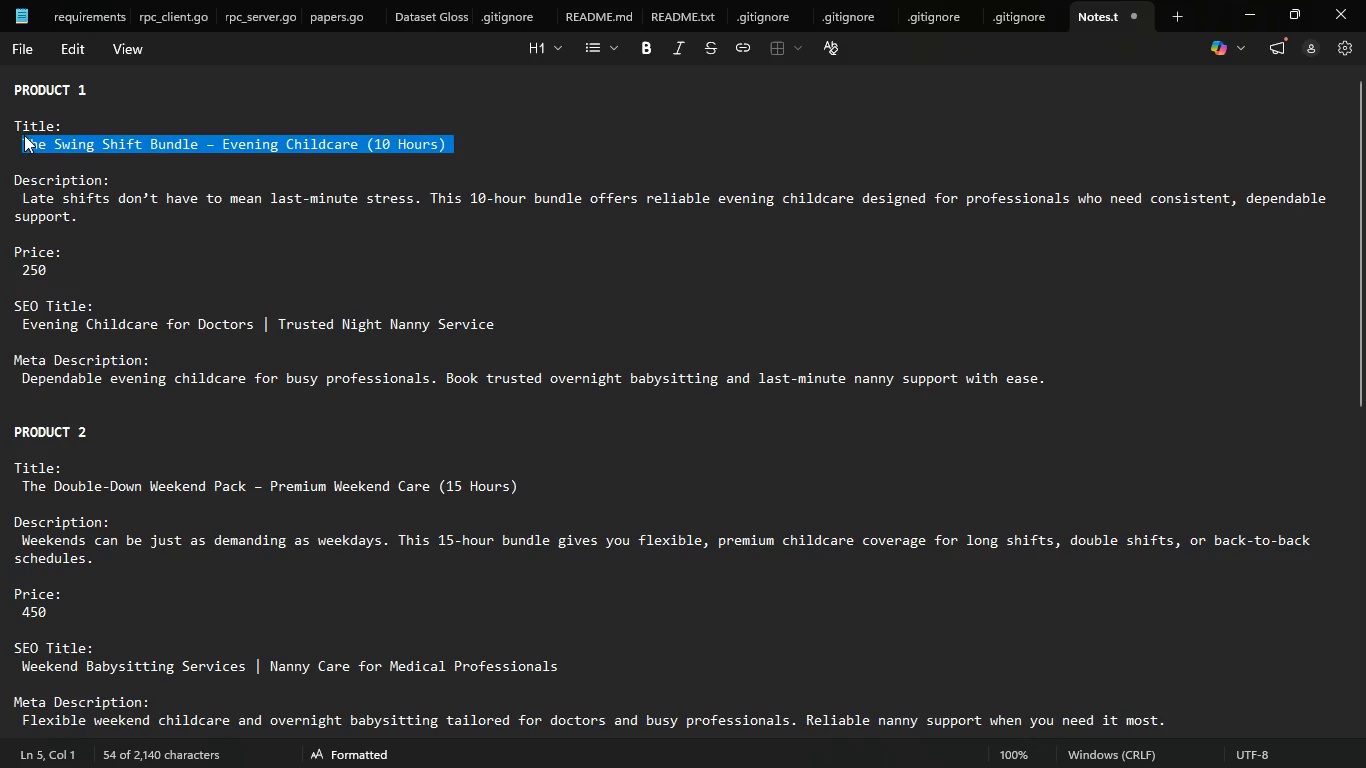 
hold_key(key=ControlLeft, duration=0.62)
 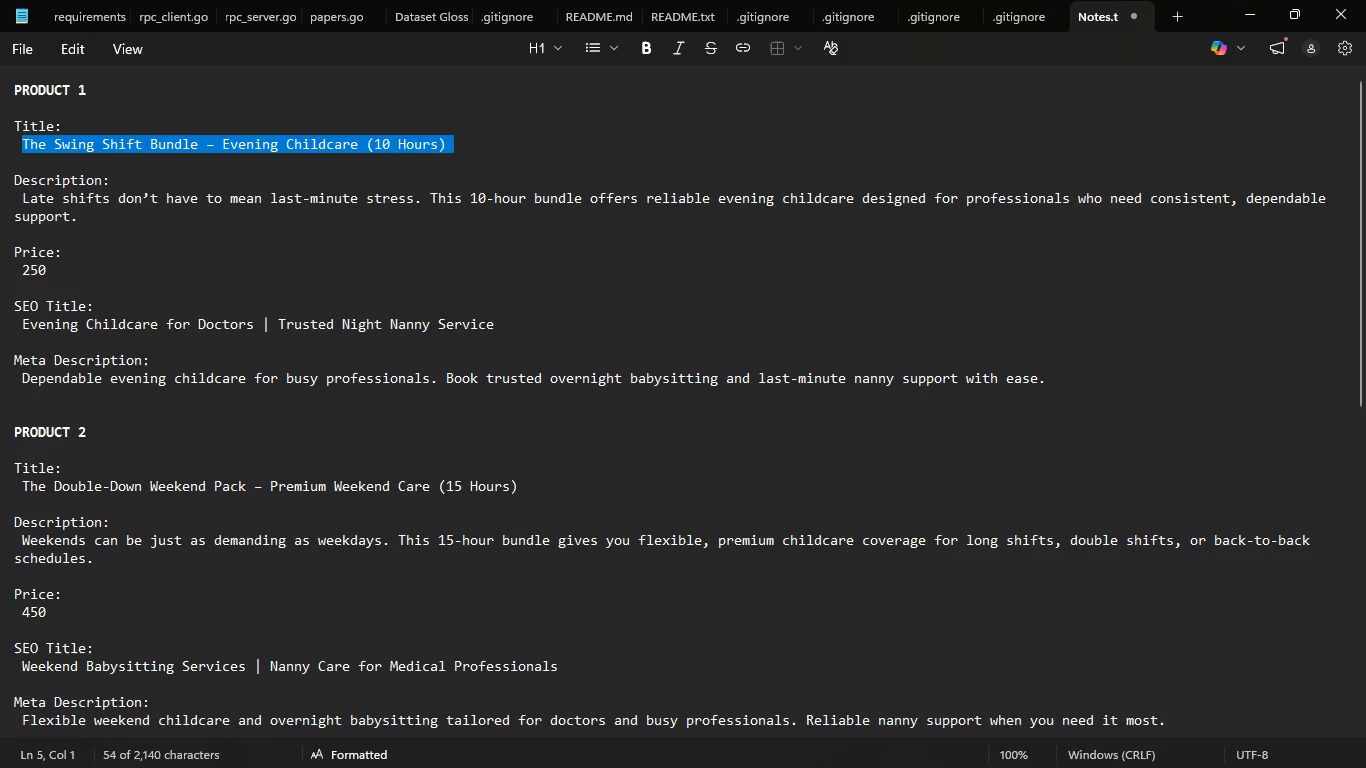 
hold_key(key=C, duration=0.33)
 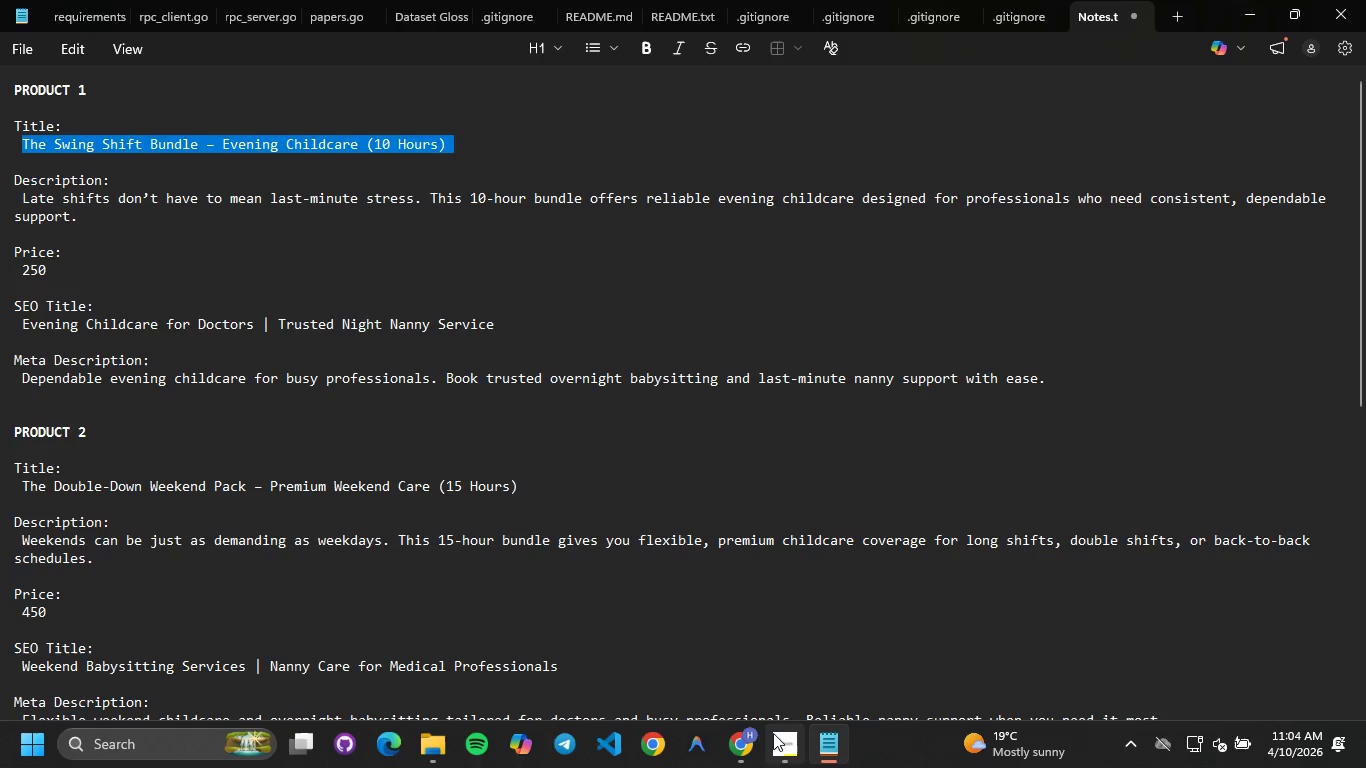 
left_click([744, 739])
 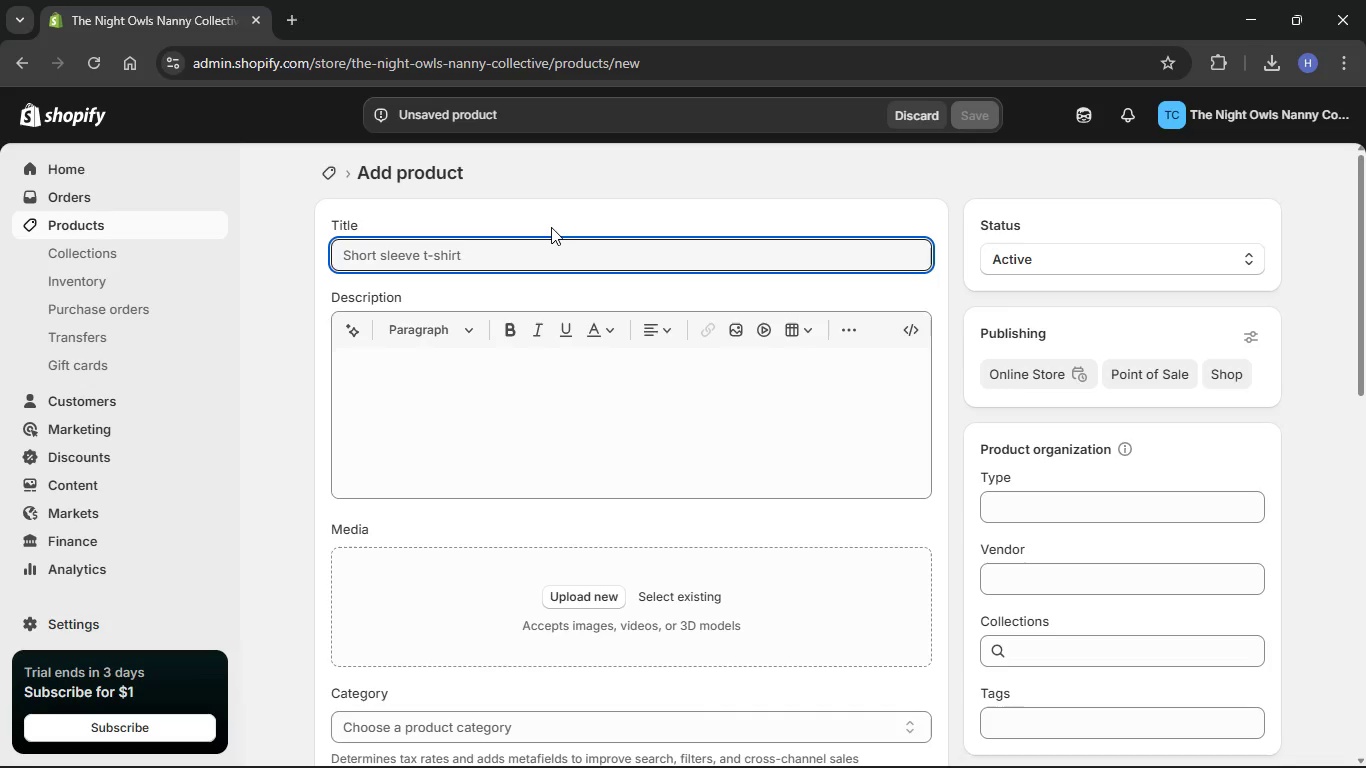 
key(Control+V)
 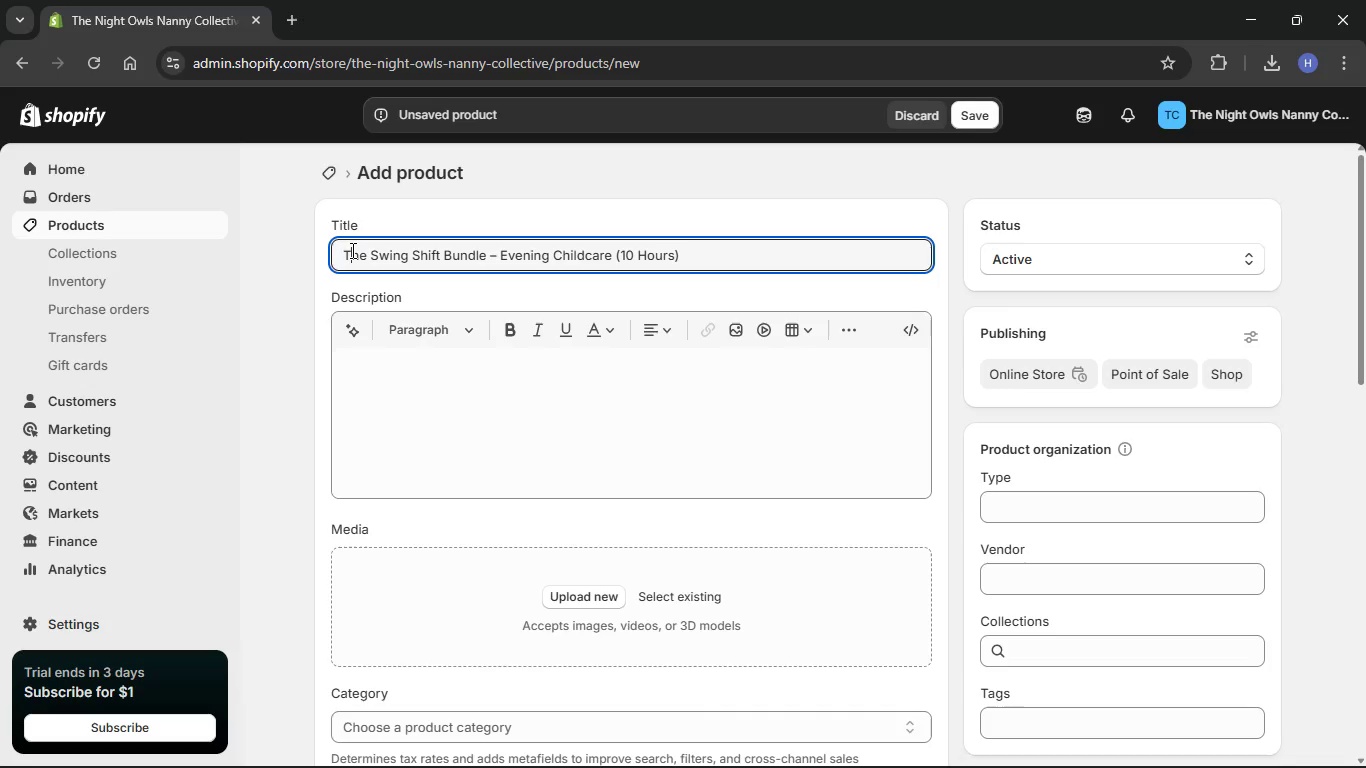 
key(ArrowLeft)
 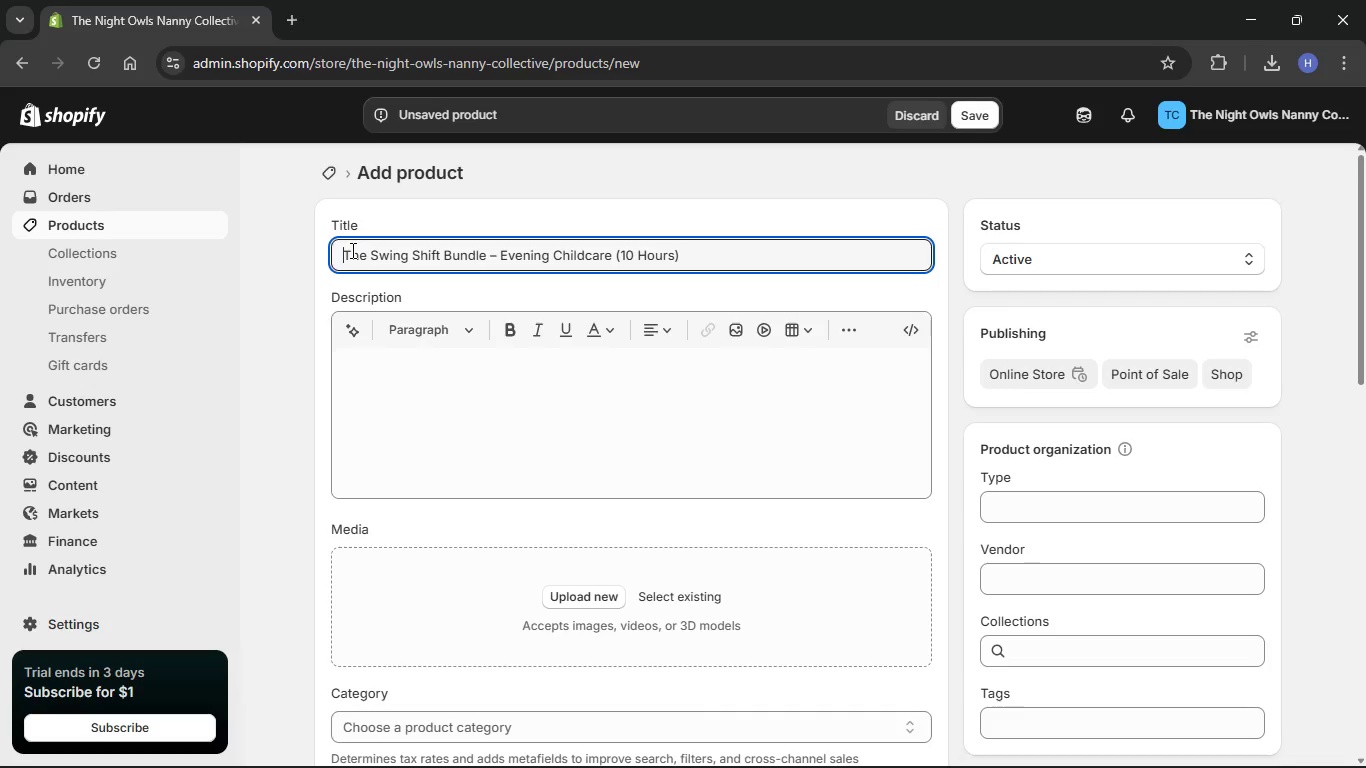 
key(Backspace)
 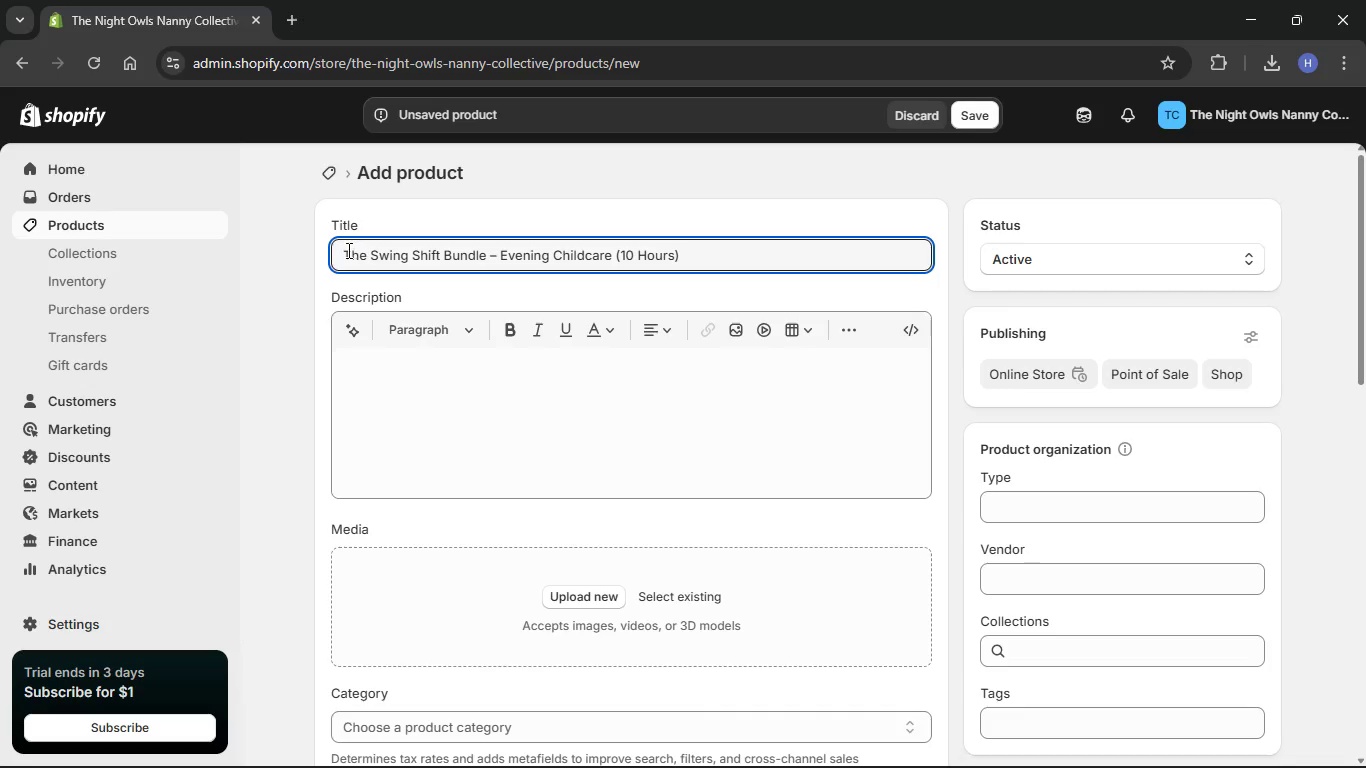 
left_click([547, 435])
 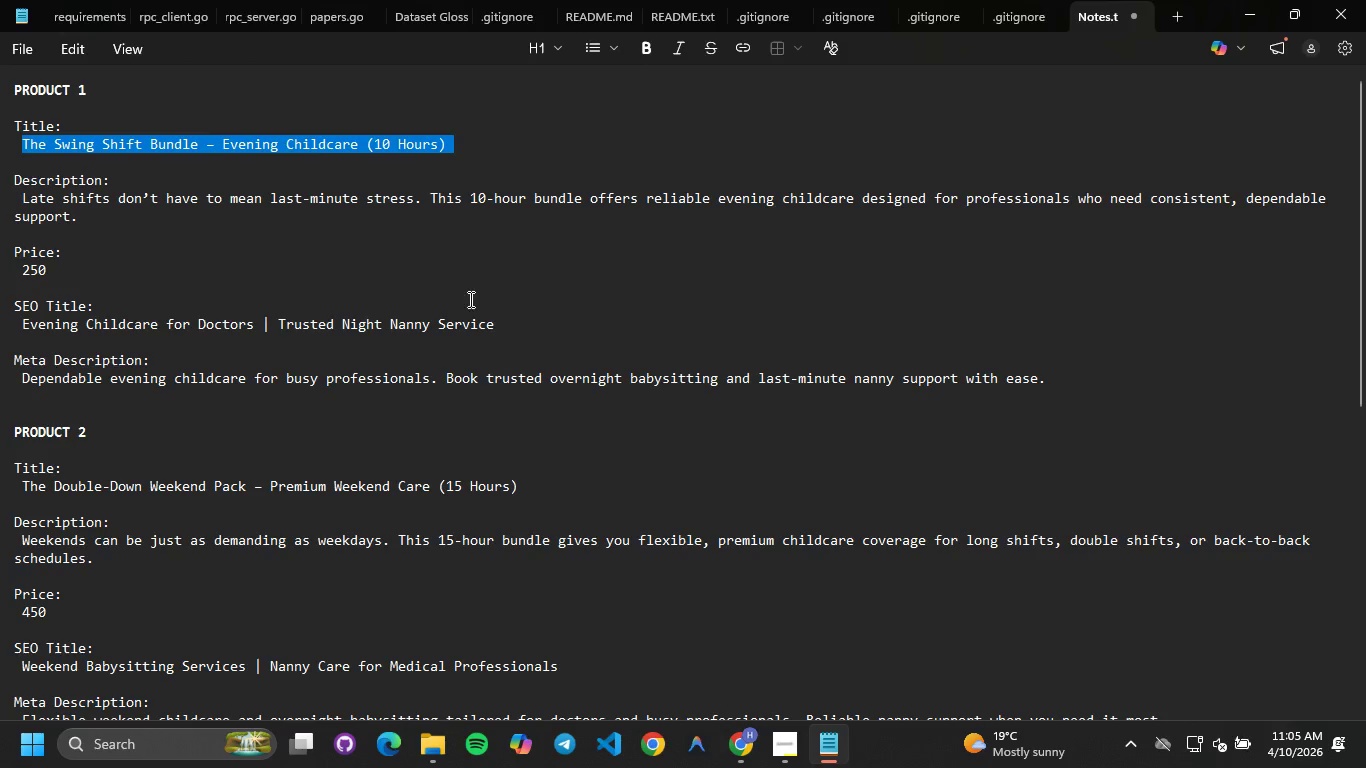 
left_click([332, 242])
 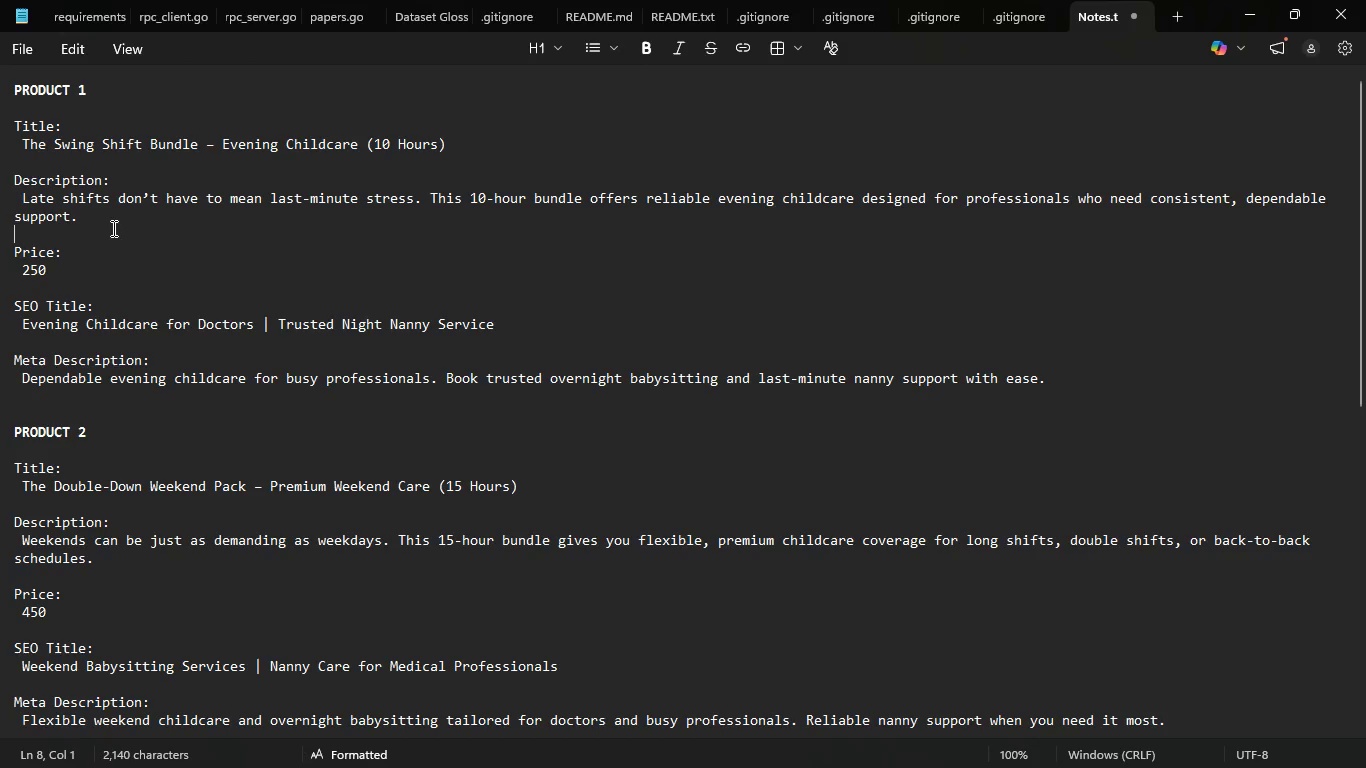 
left_click_drag(start_coordinate=[113, 222], to_coordinate=[24, 198])
 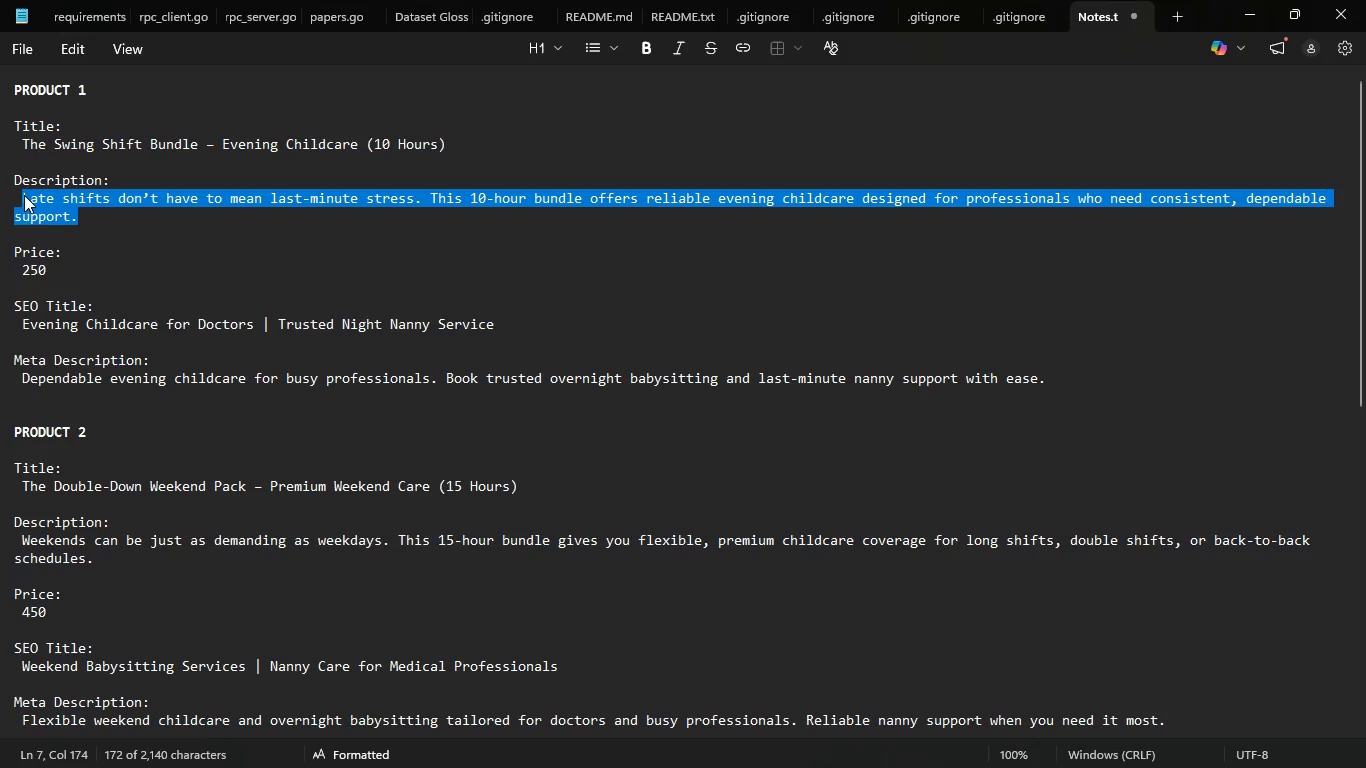 
key(Control+C)
 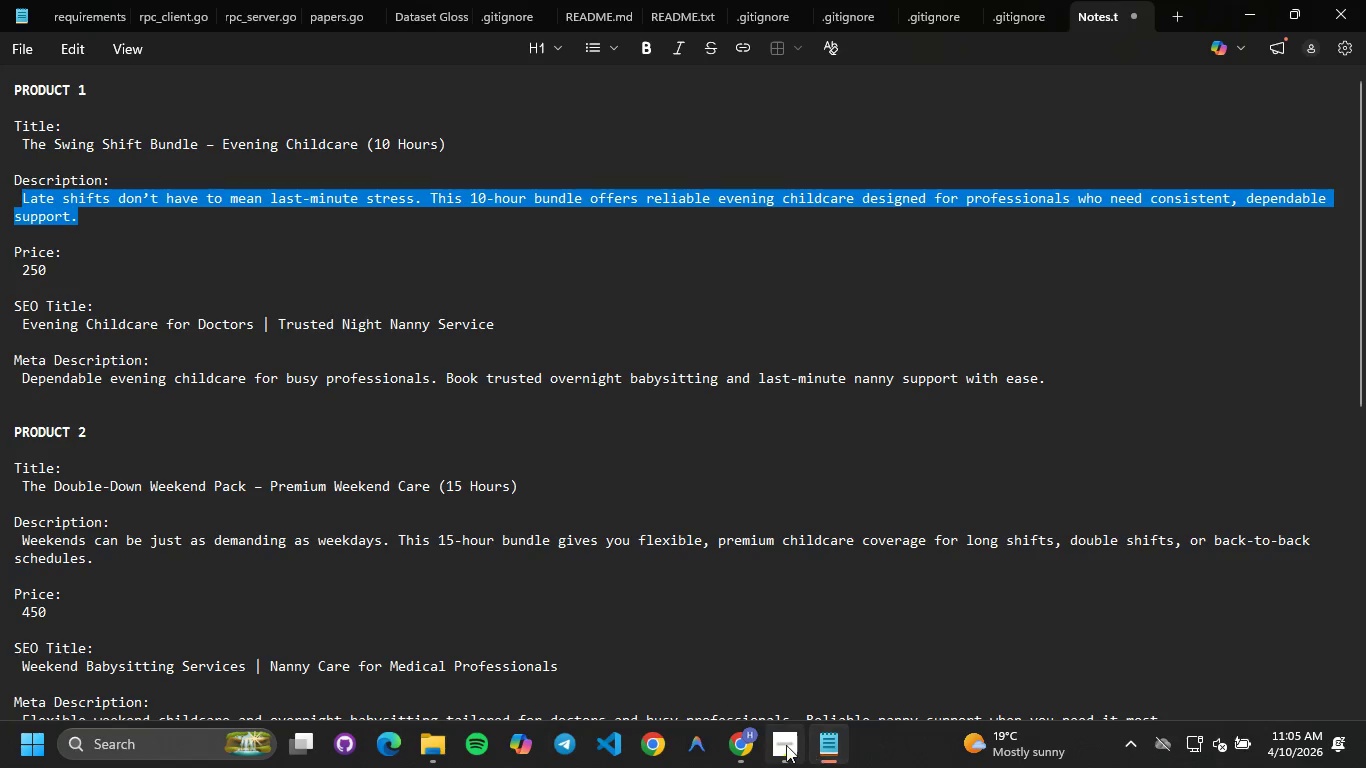 
left_click([741, 737])
 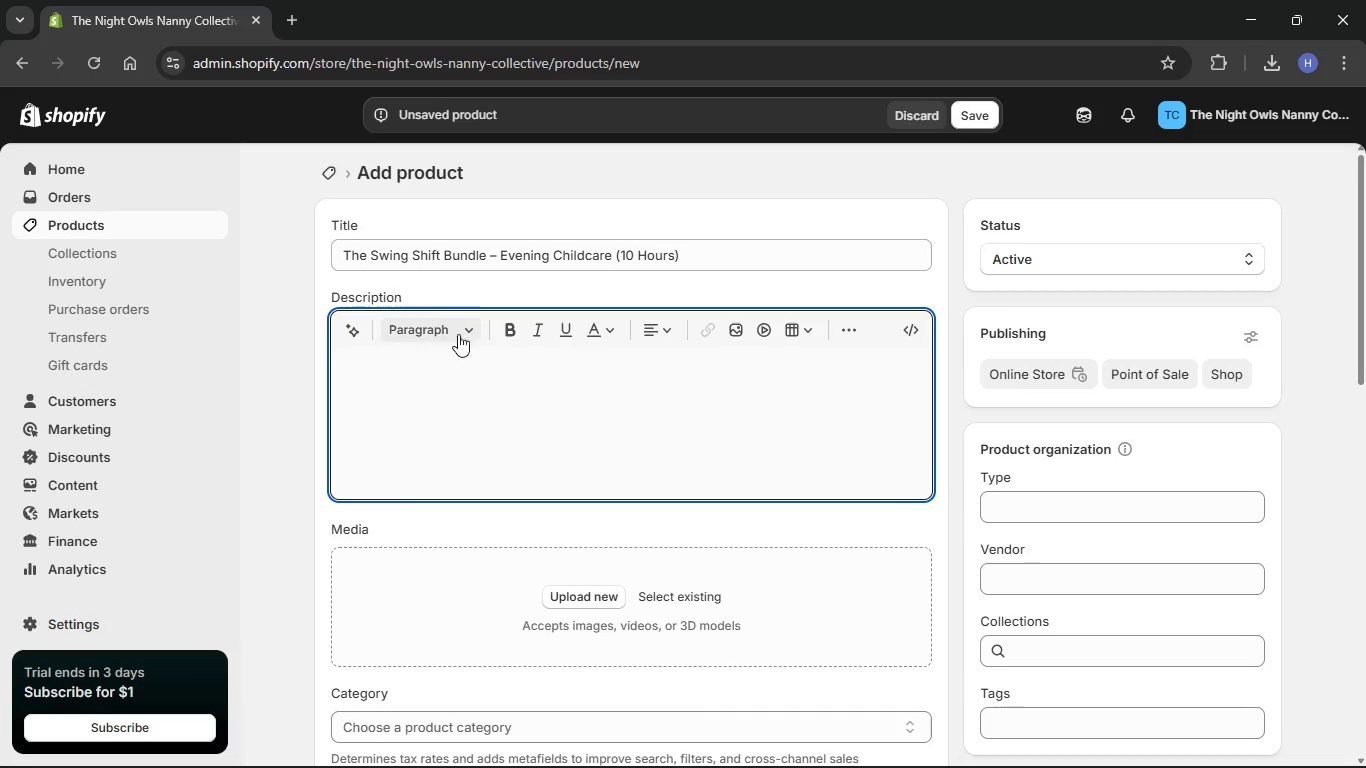 
left_click([445, 379])
 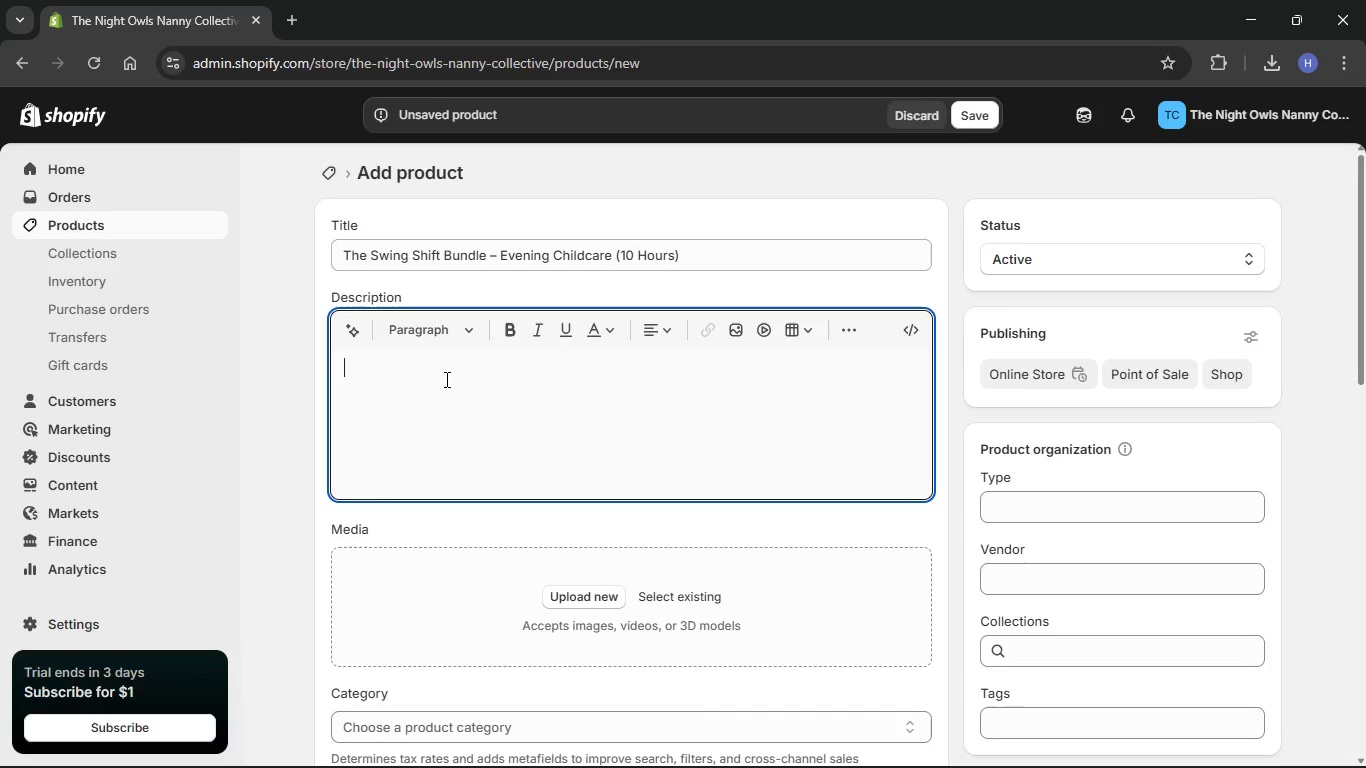 
hold_key(key=ControlLeft, duration=0.97)
 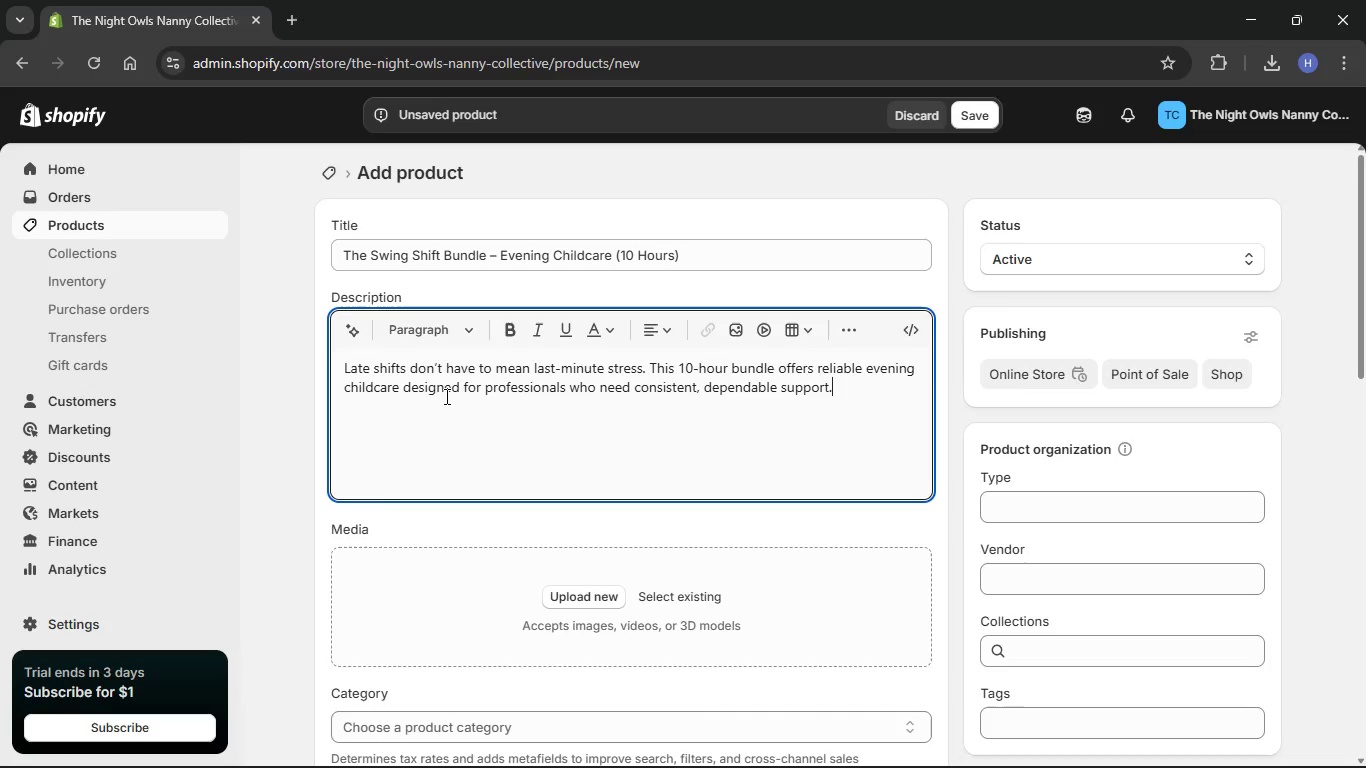 
key(V)
 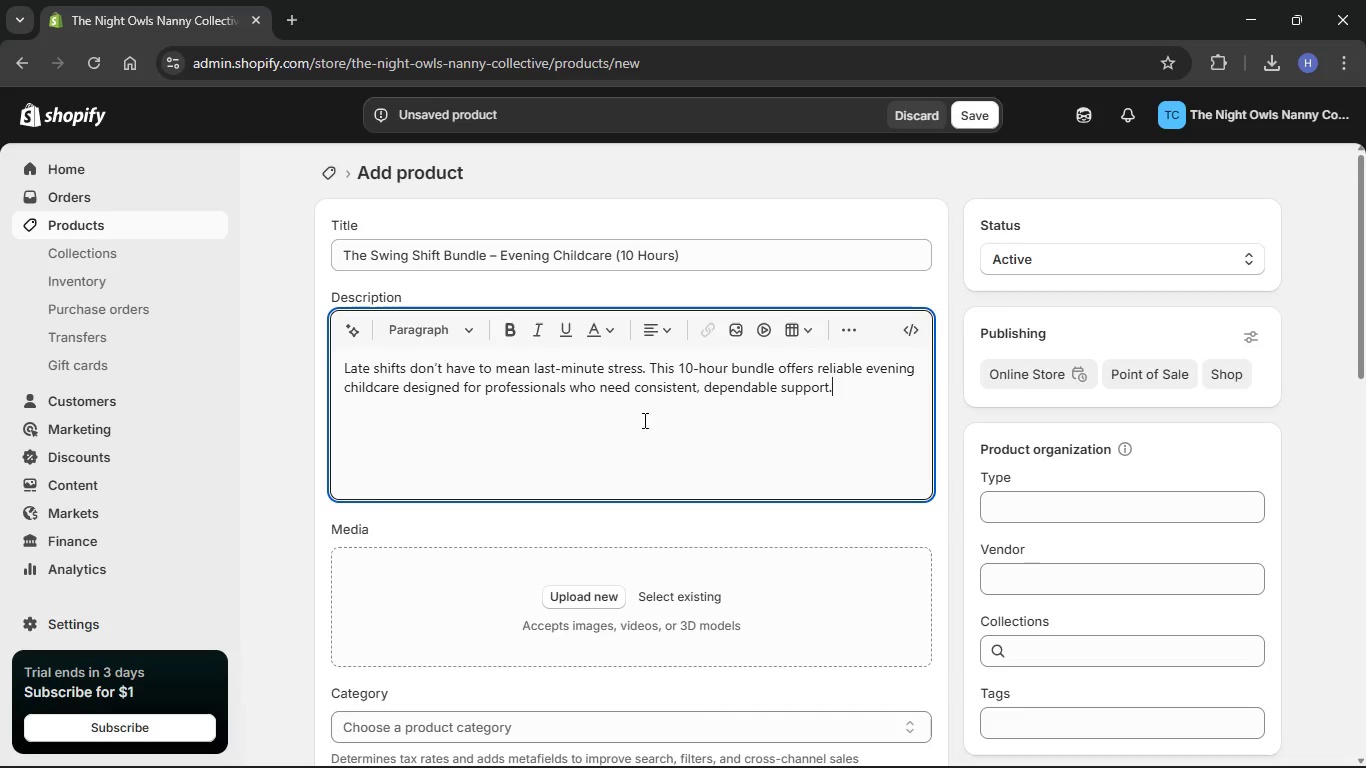 
scroll: coordinate [679, 427], scroll_direction: down, amount: 4.0
 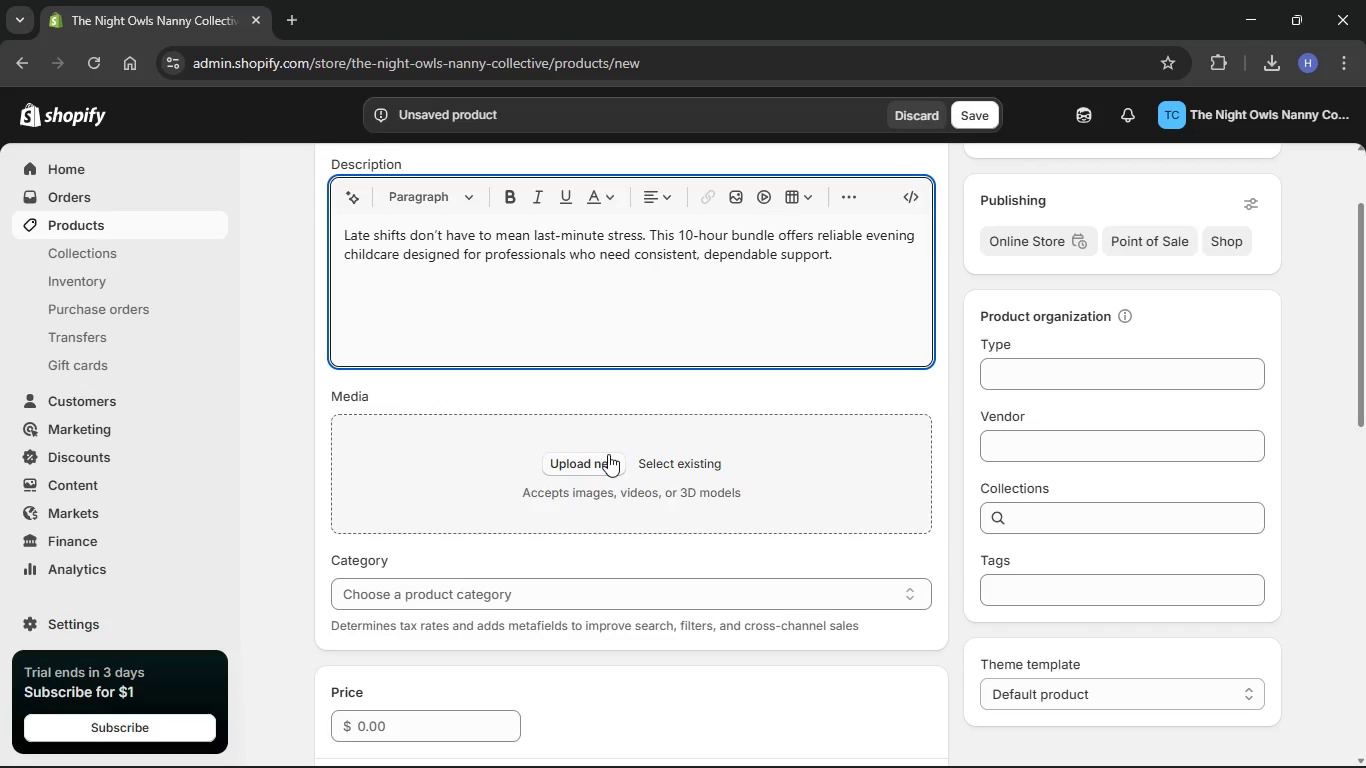 
left_click([608, 454])
 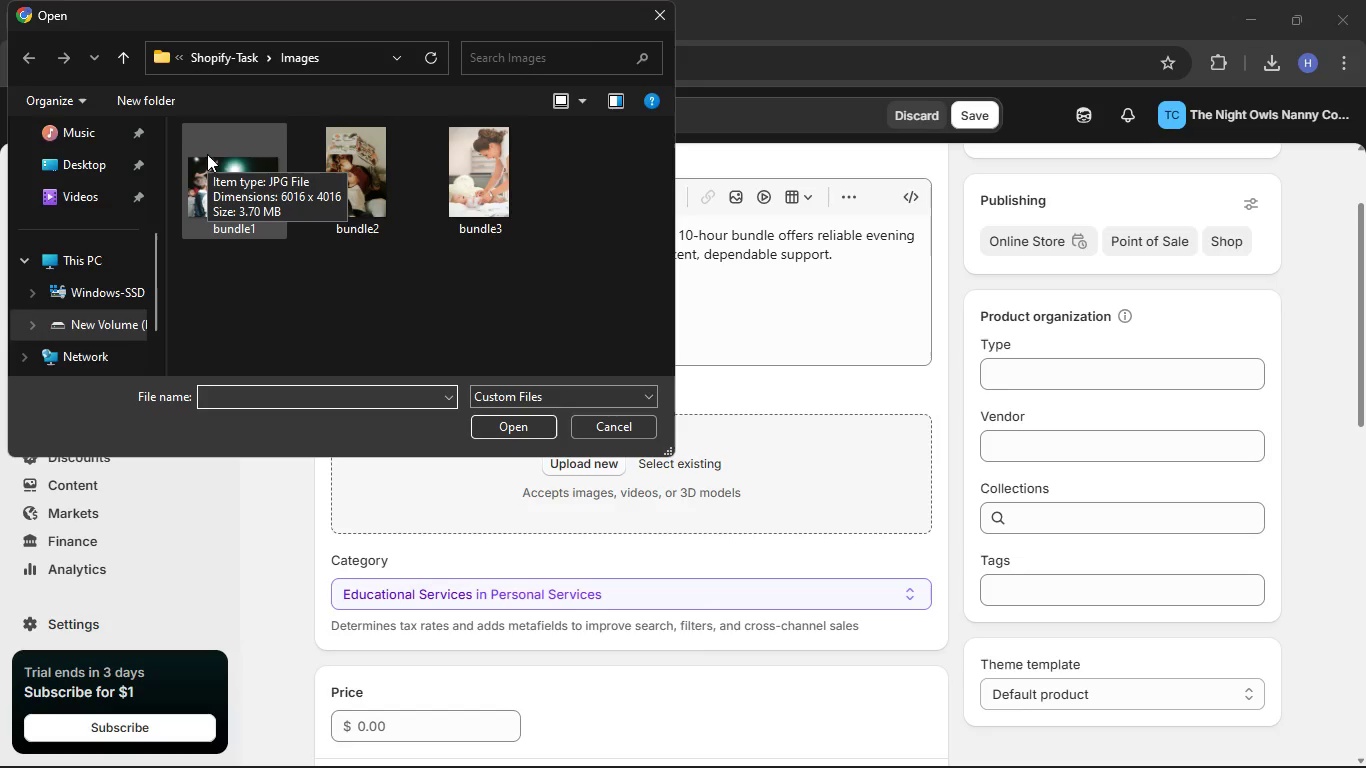 
wait(5.81)
 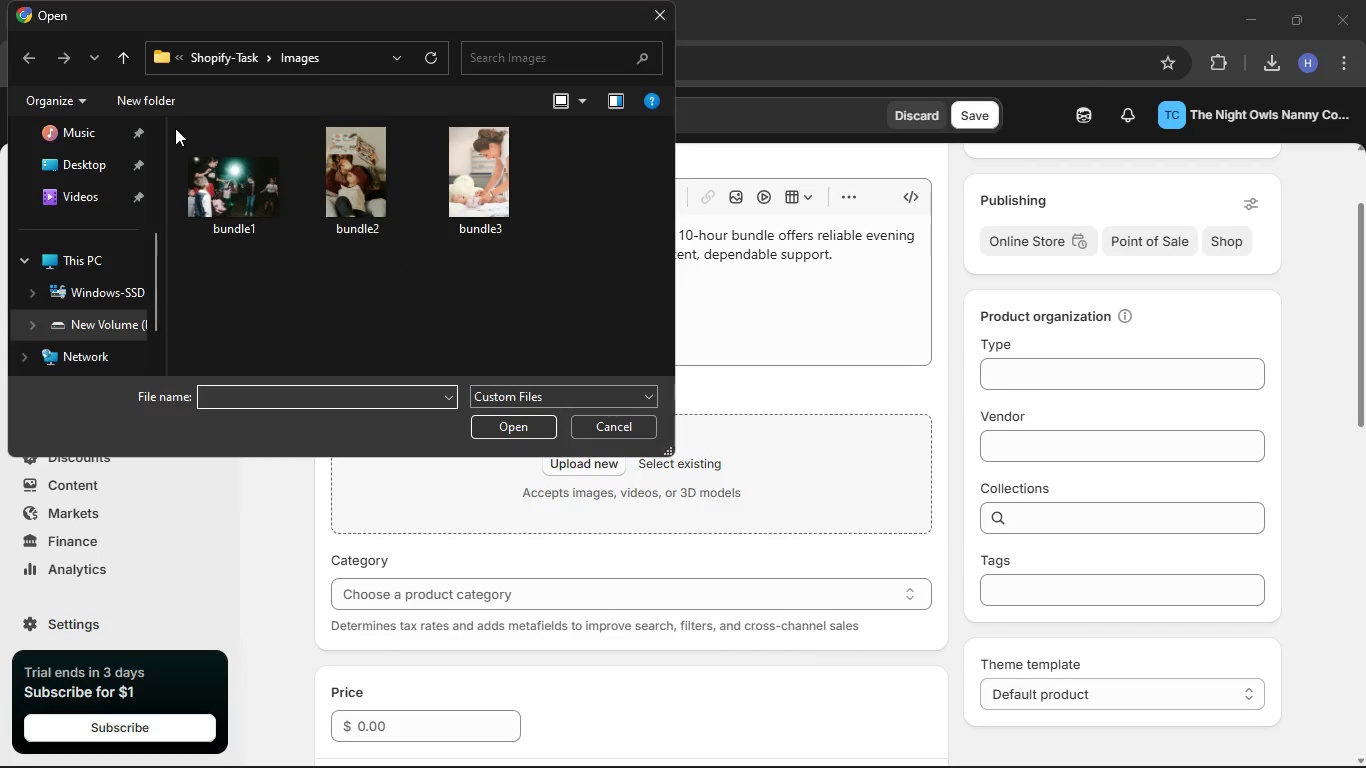 
double_click([207, 154])
 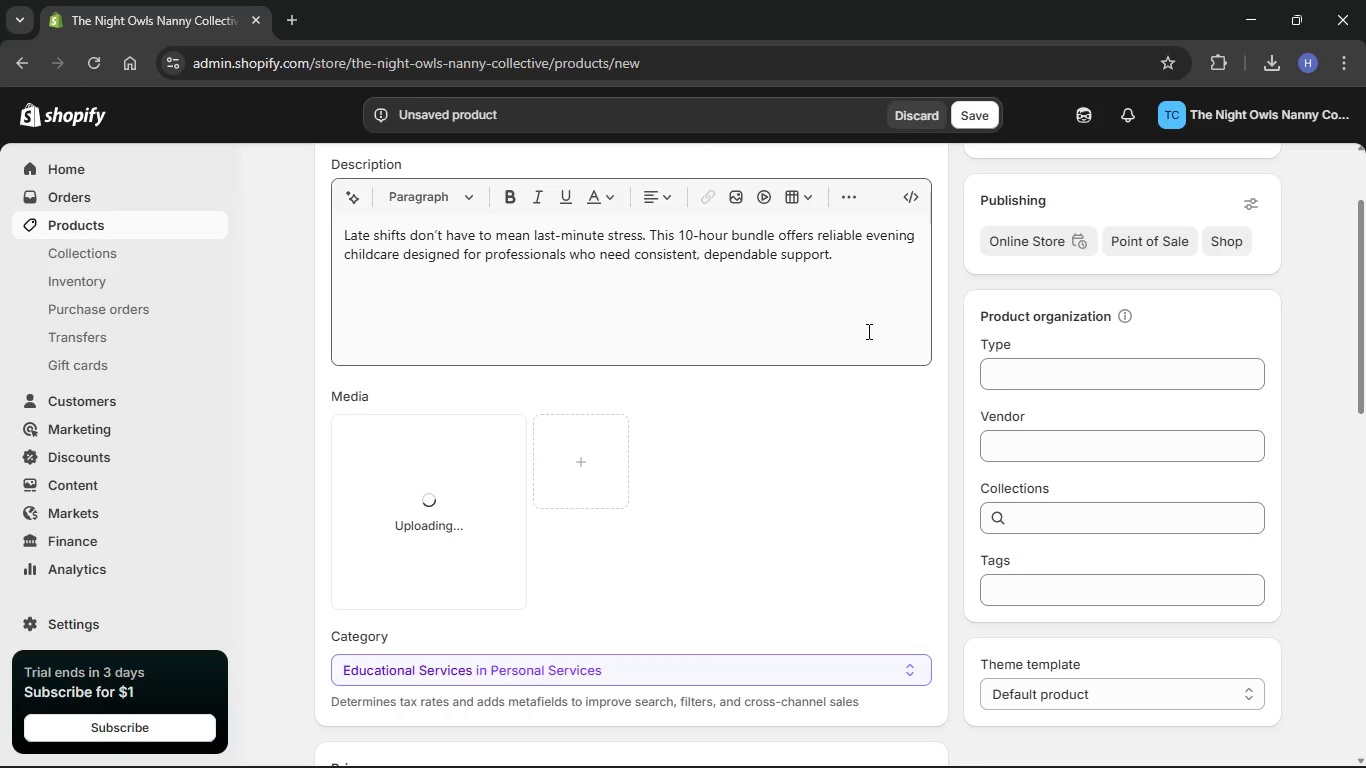 
wait(12.8)
 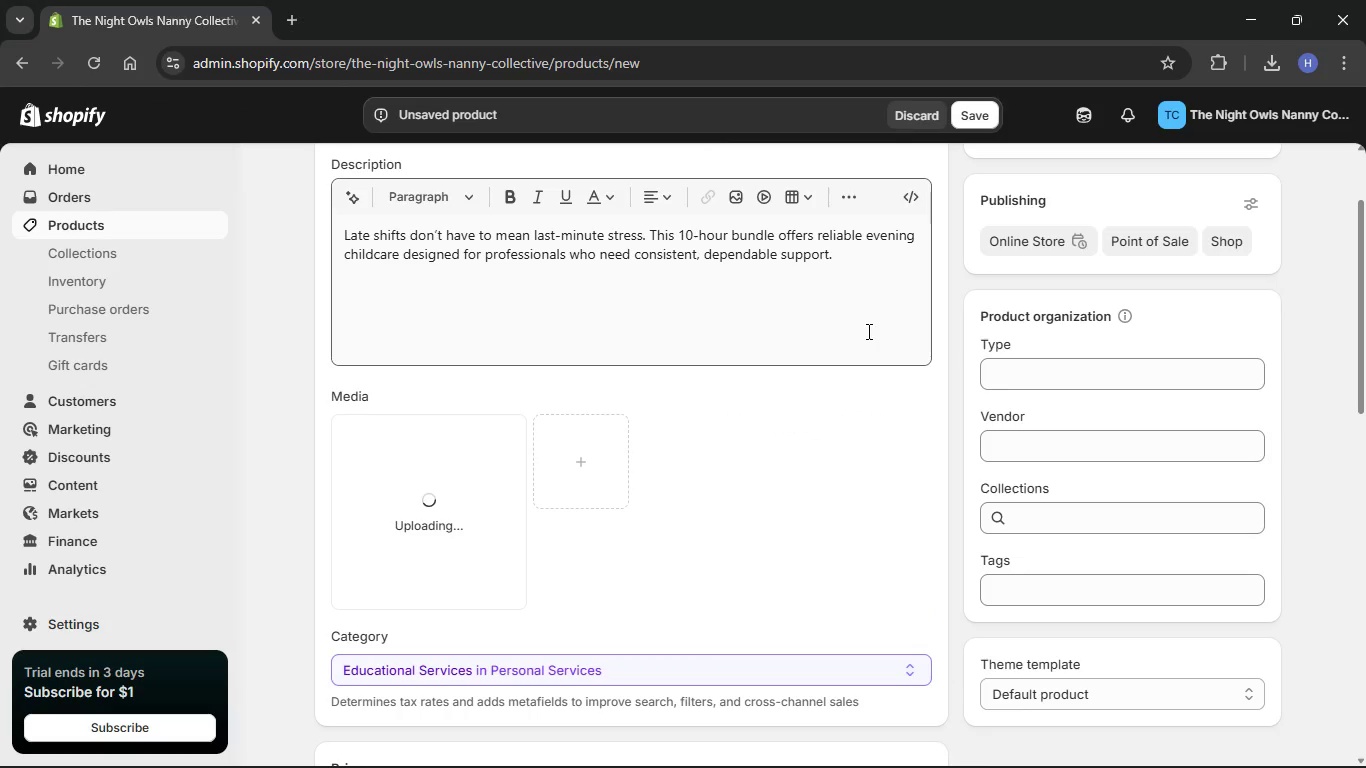 
scroll: coordinate [1365, 334], scroll_direction: down, amount: 10.0
 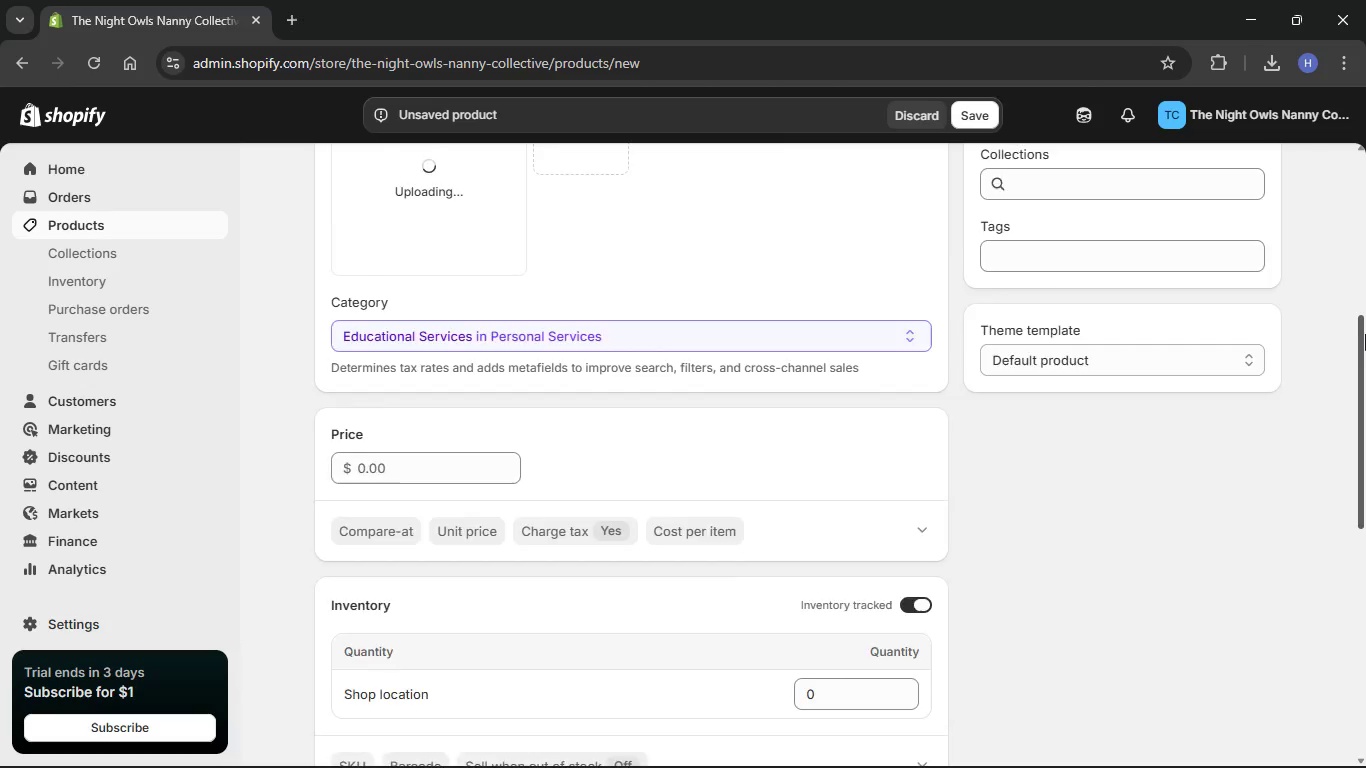 
scroll: coordinate [1365, 337], scroll_direction: up, amount: 10.0
 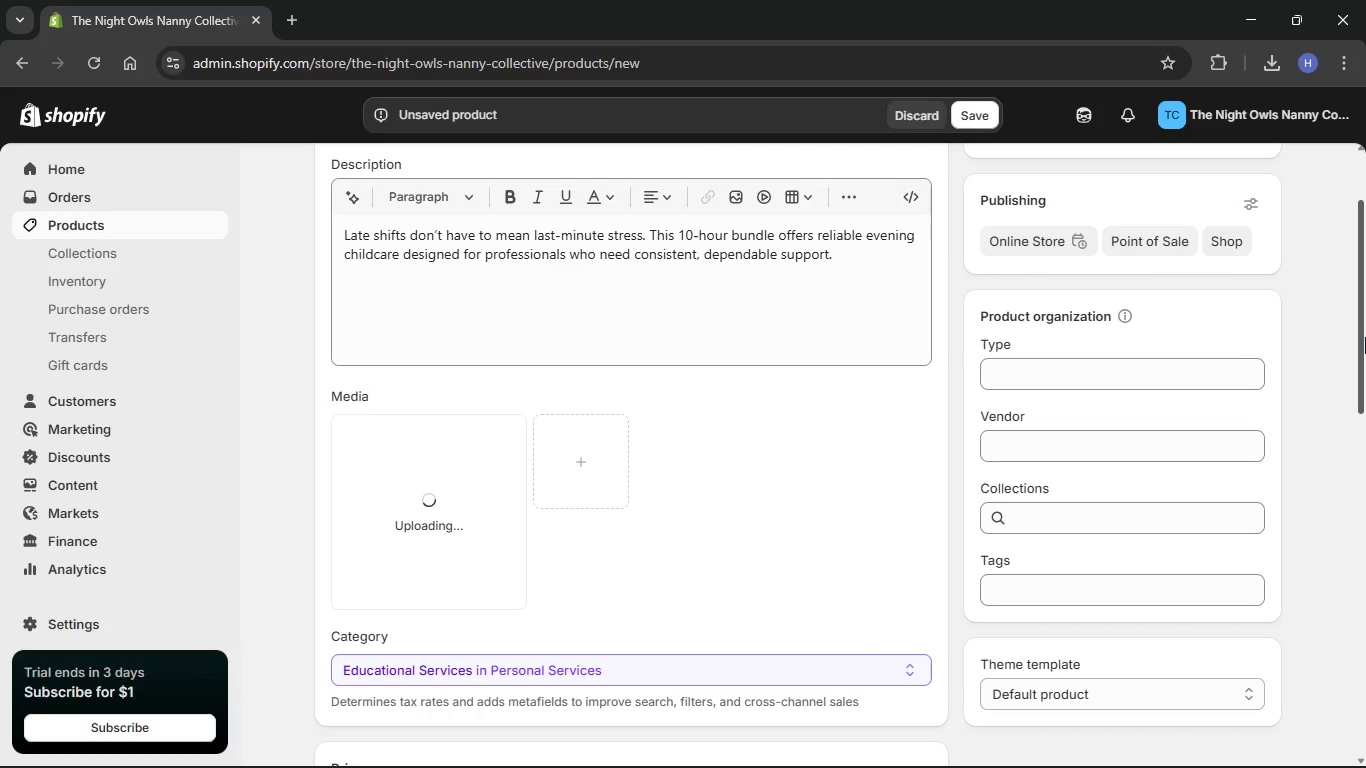 
scroll: coordinate [1365, 337], scroll_direction: down, amount: 4.0
 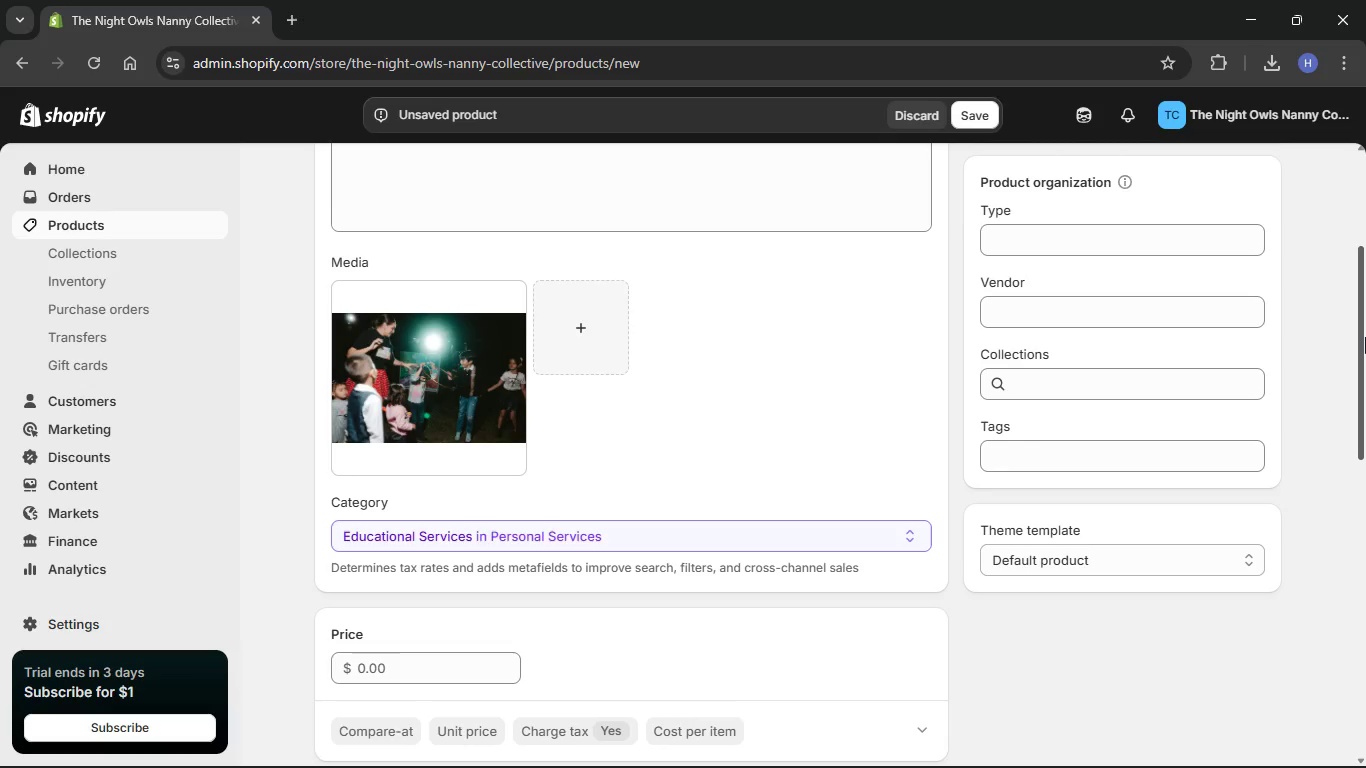 
wait(6.08)
 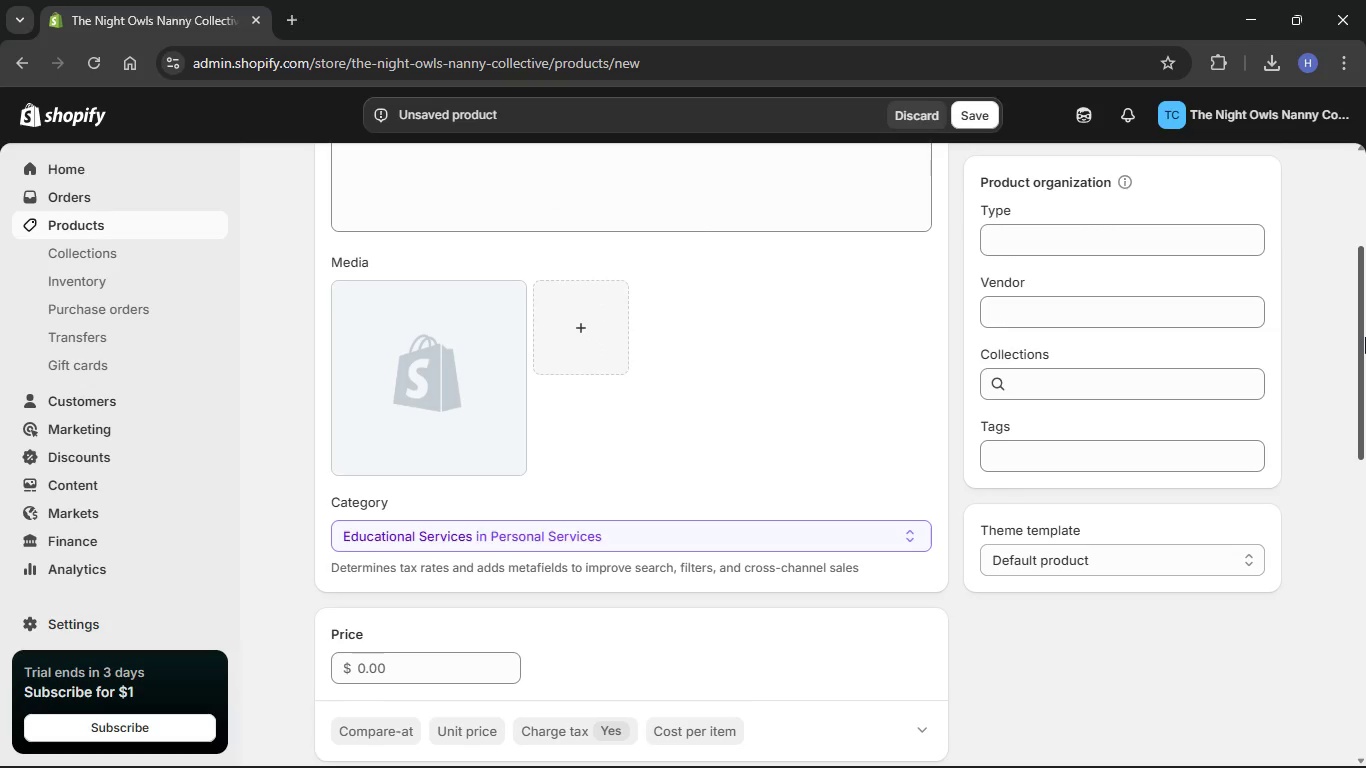 
scroll: coordinate [1365, 338], scroll_direction: down, amount: 4.0
 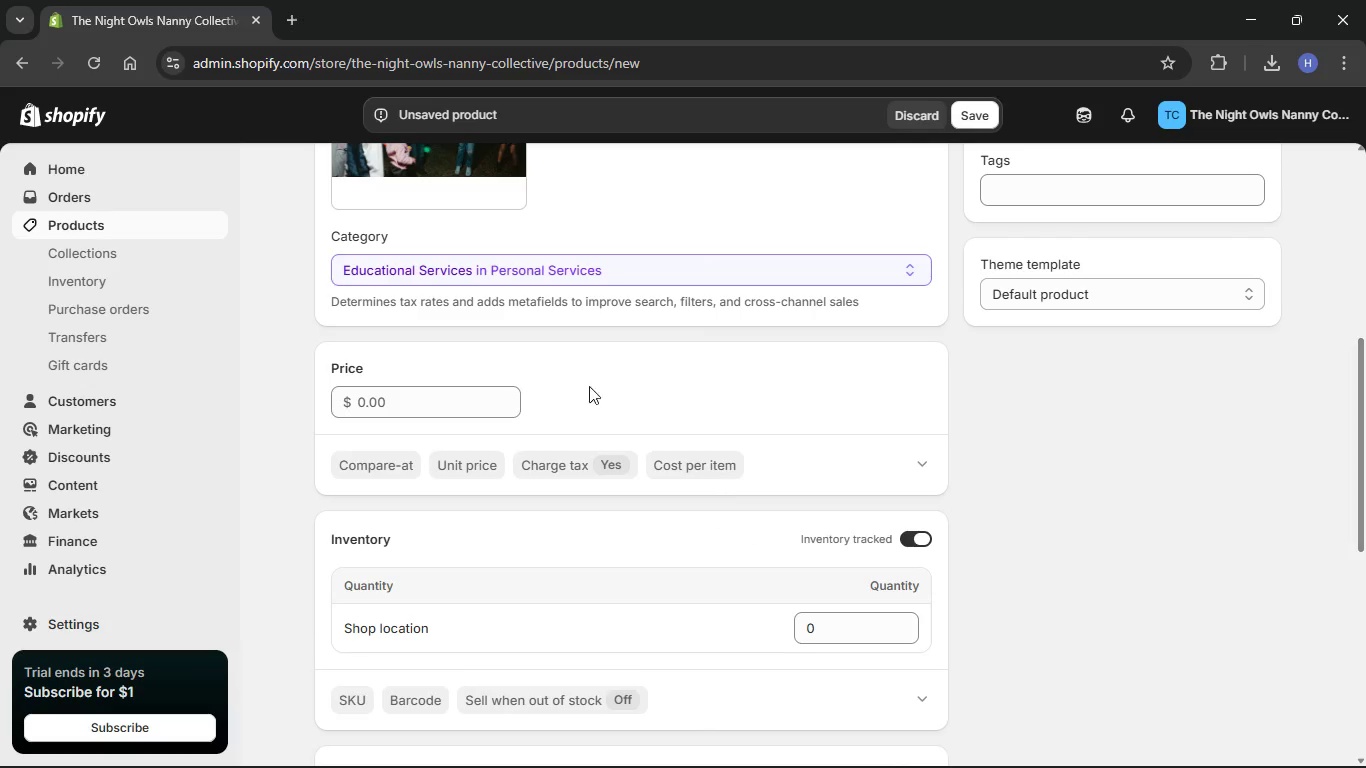 
left_click([487, 395])
 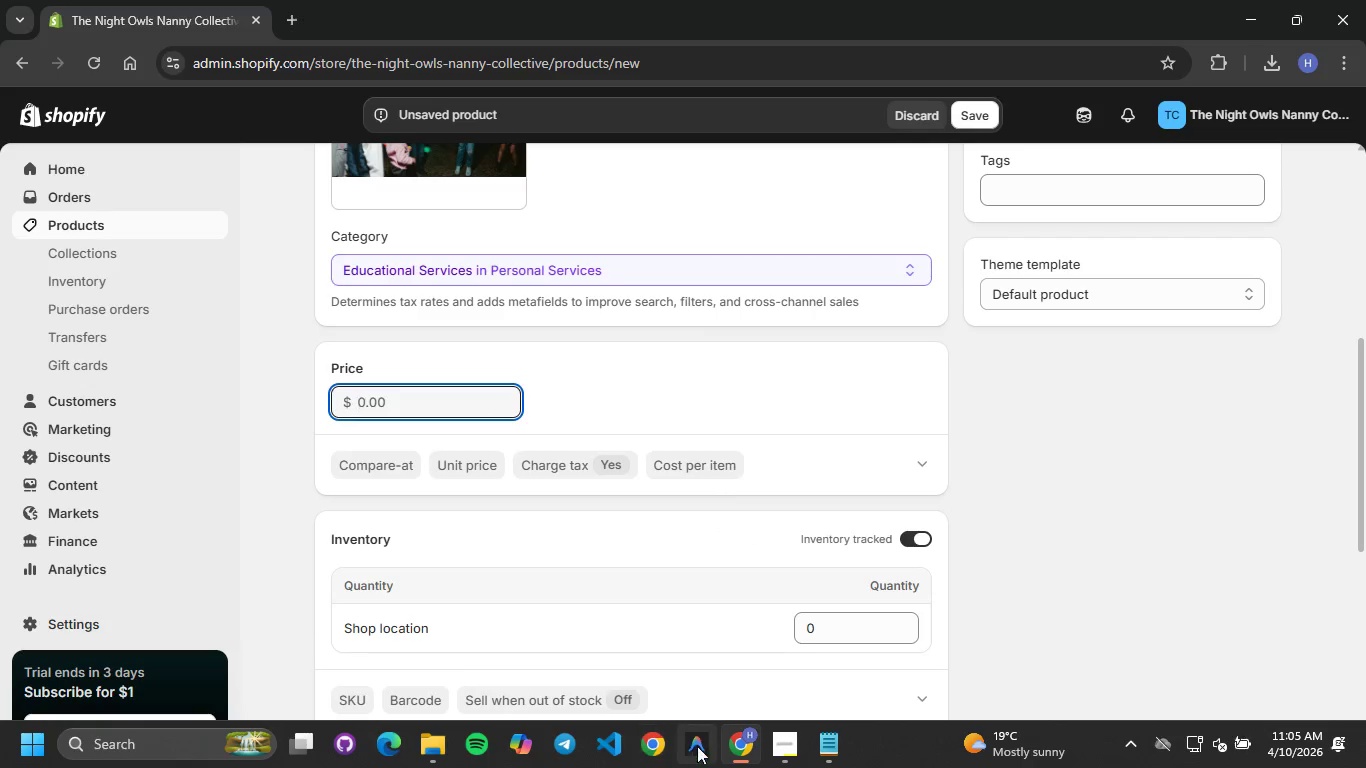 
left_click([829, 752])
 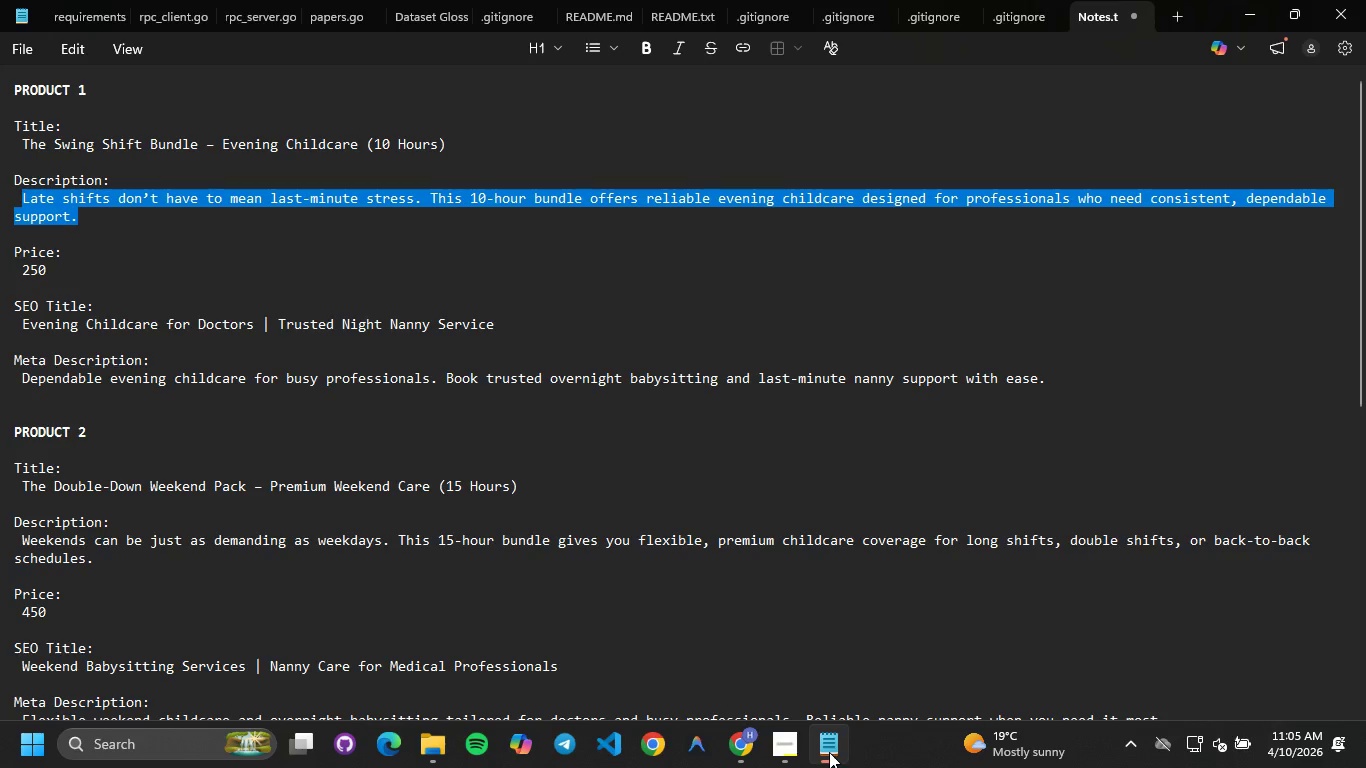 
left_click([829, 751])
 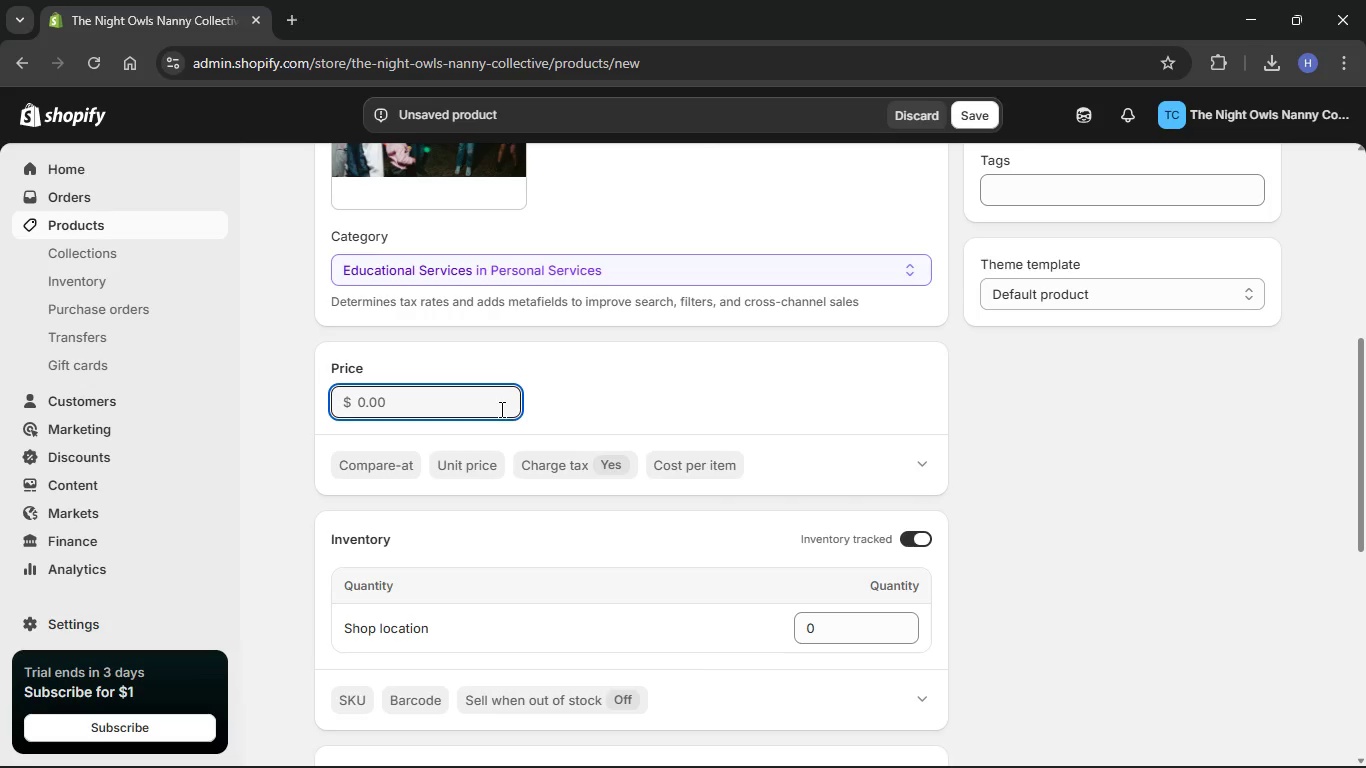 
key(Numpad2)
 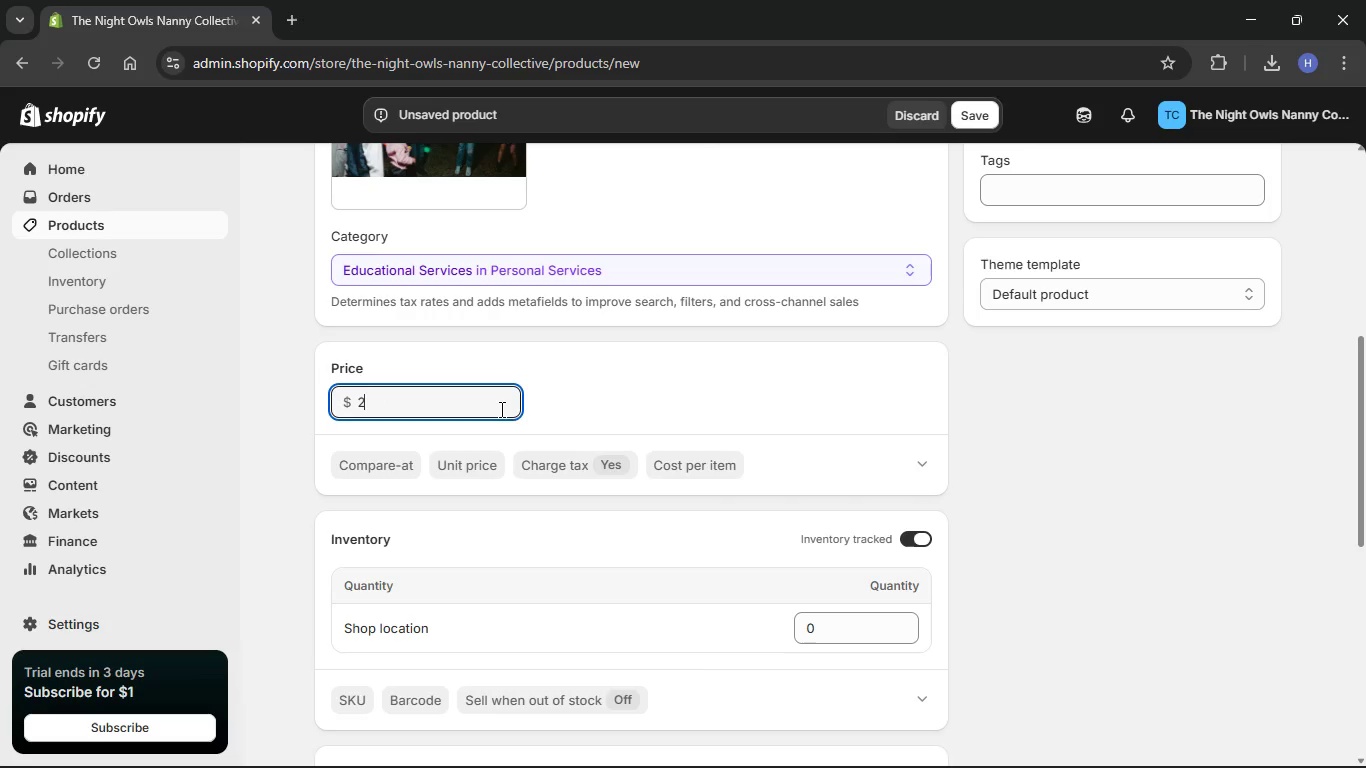 
key(Numpad5)
 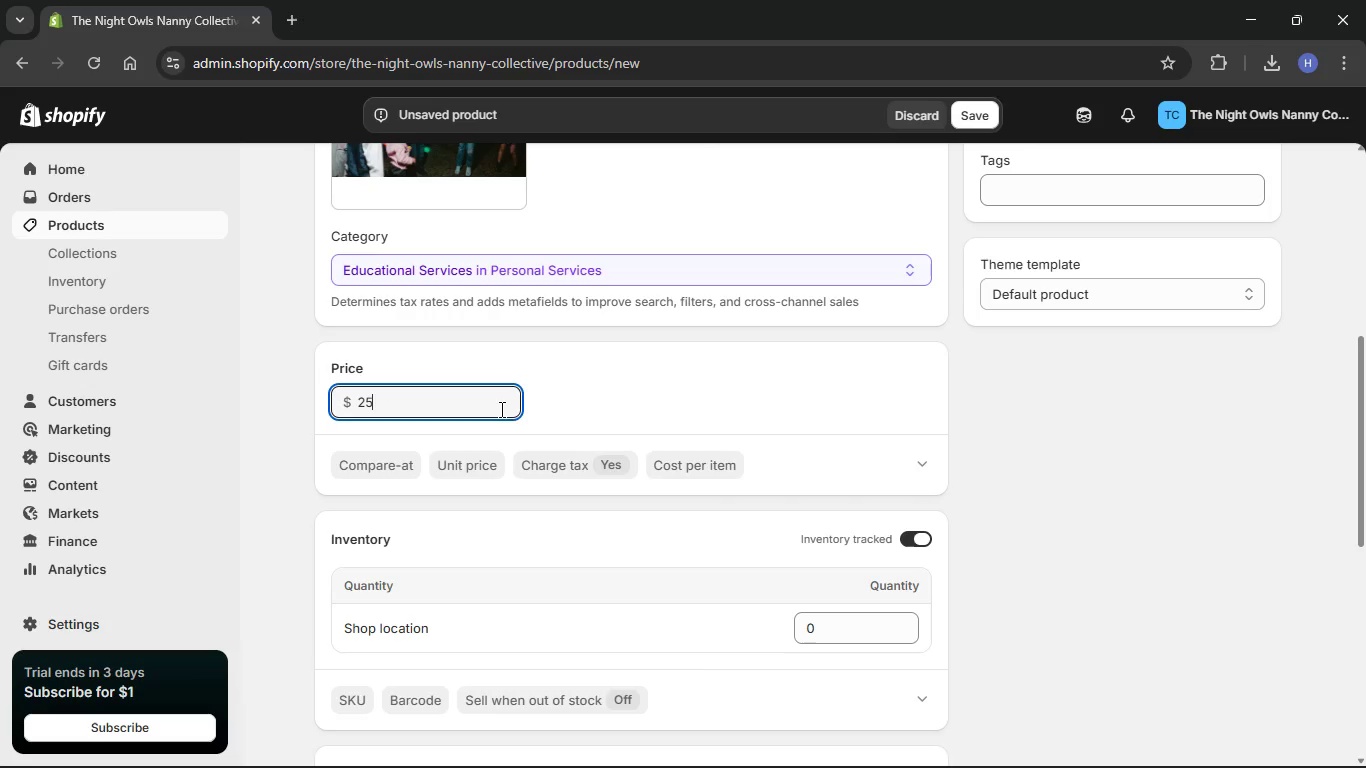 
key(Numpad0)
 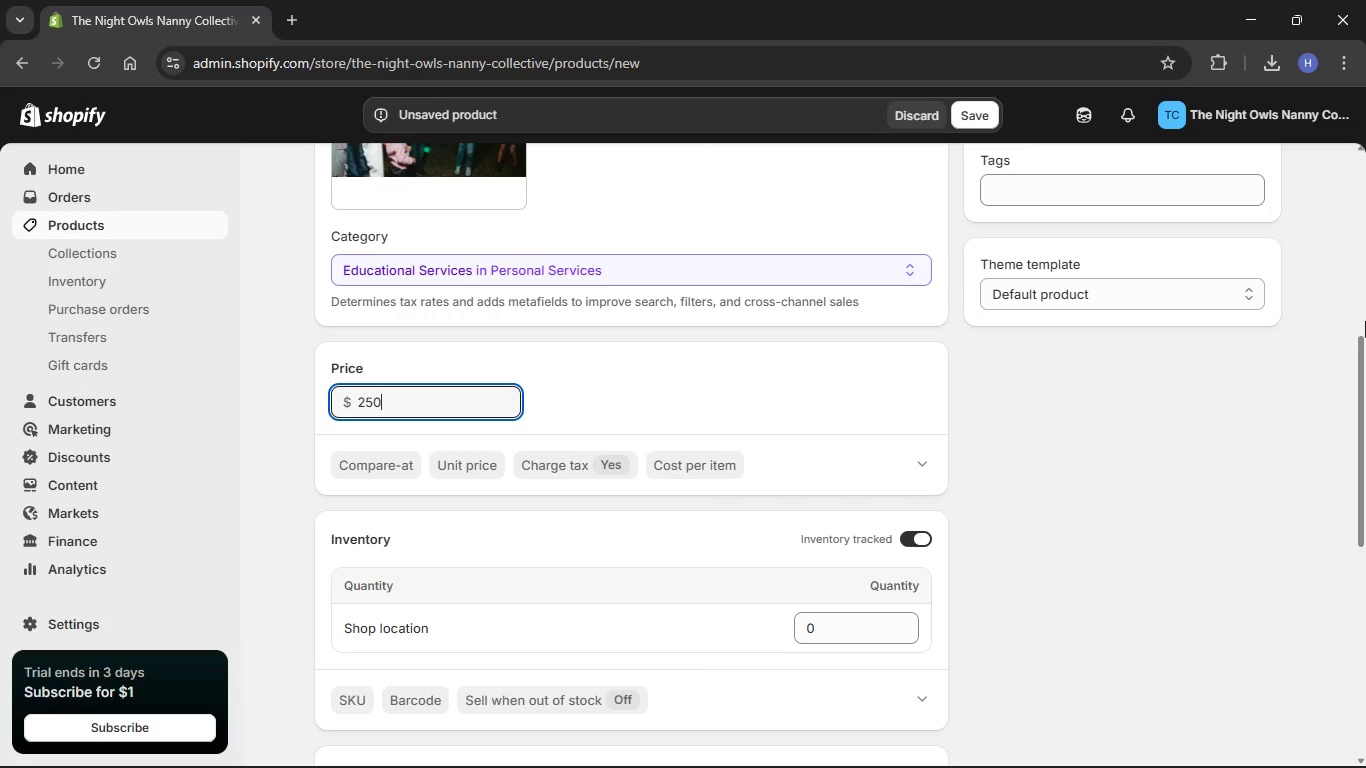 
left_click_drag(start_coordinate=[1365, 368], to_coordinate=[1349, 530])
 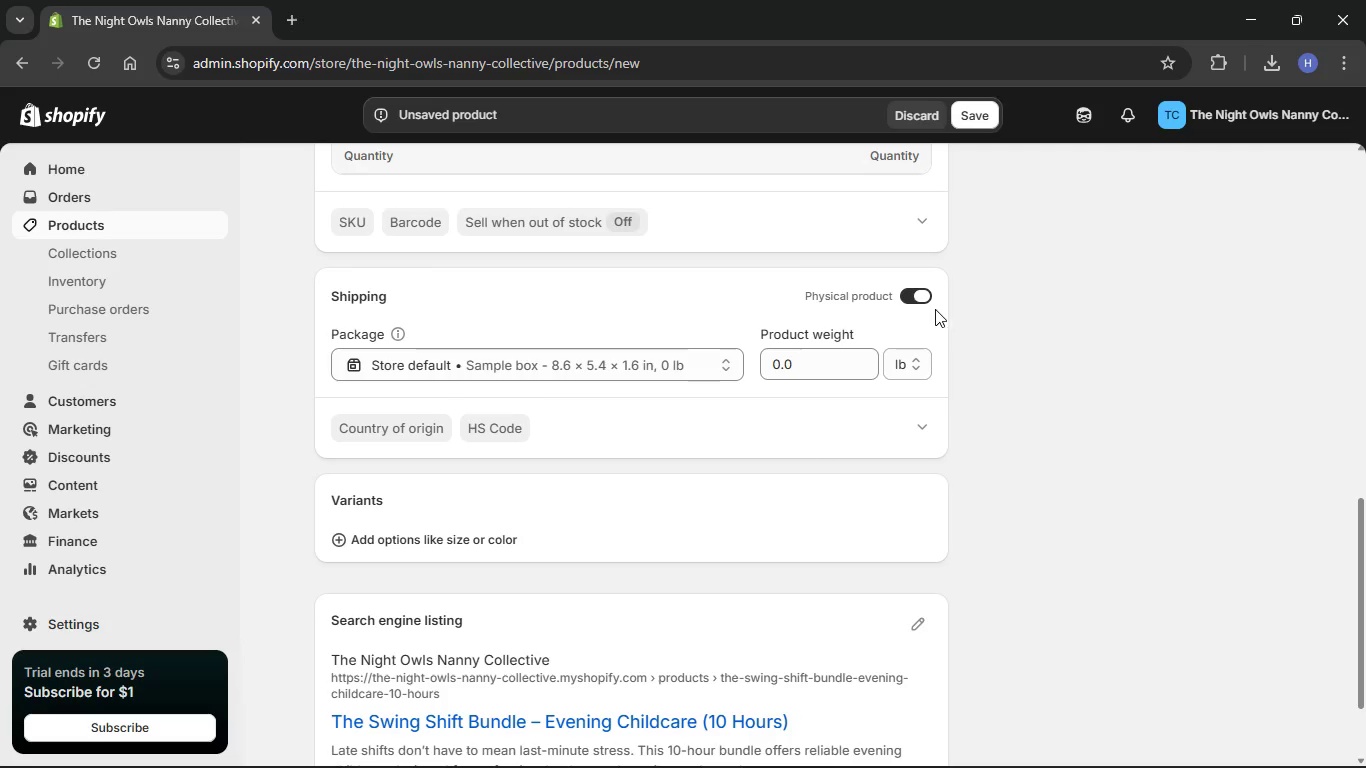 
left_click([926, 299])
 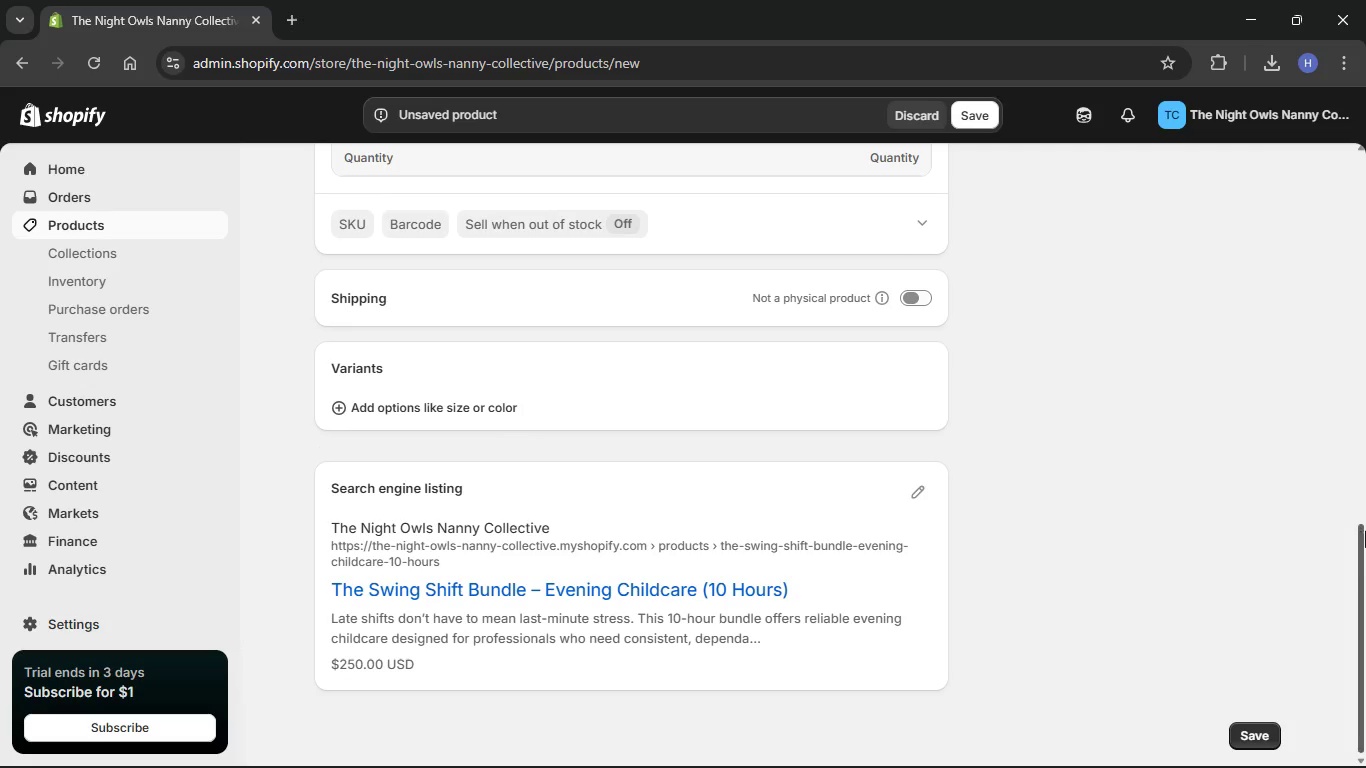 
left_click_drag(start_coordinate=[1365, 561], to_coordinate=[1365, 592])
 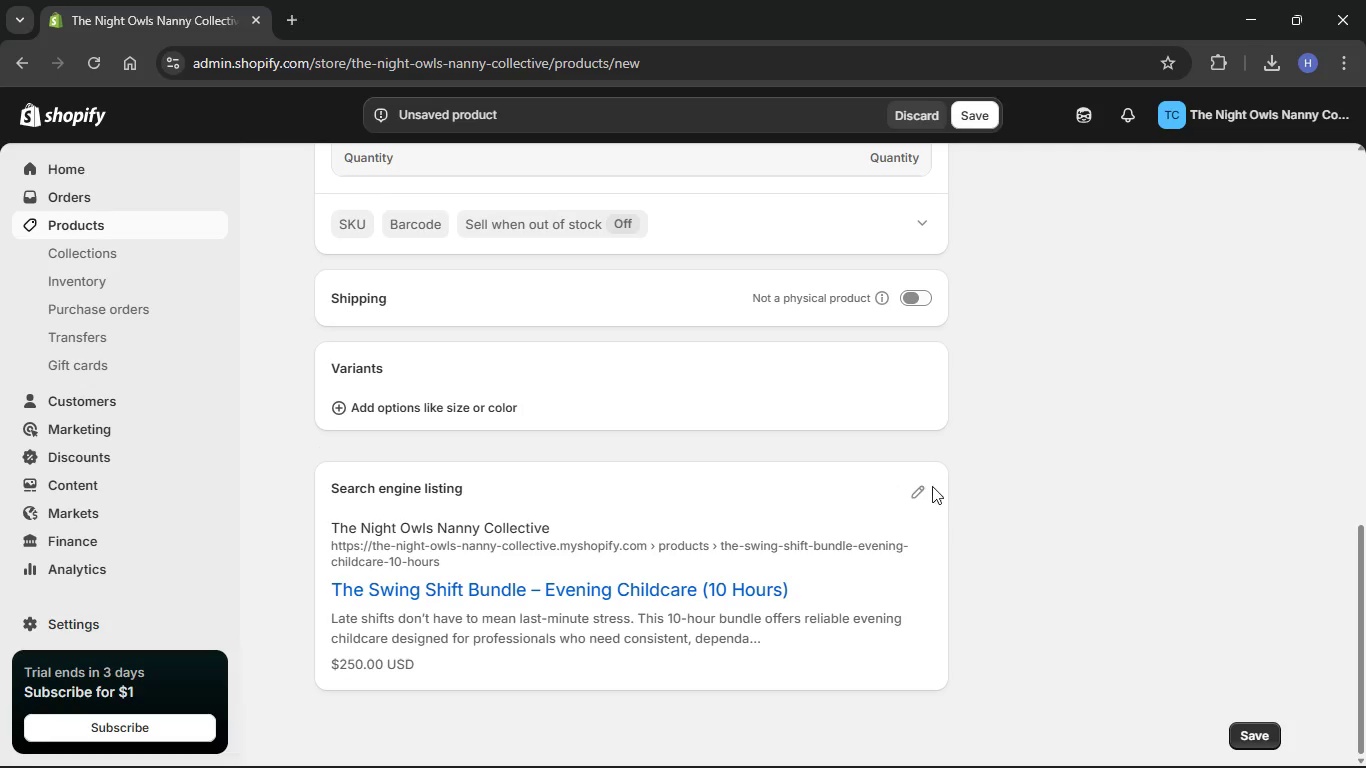 
left_click([929, 486])
 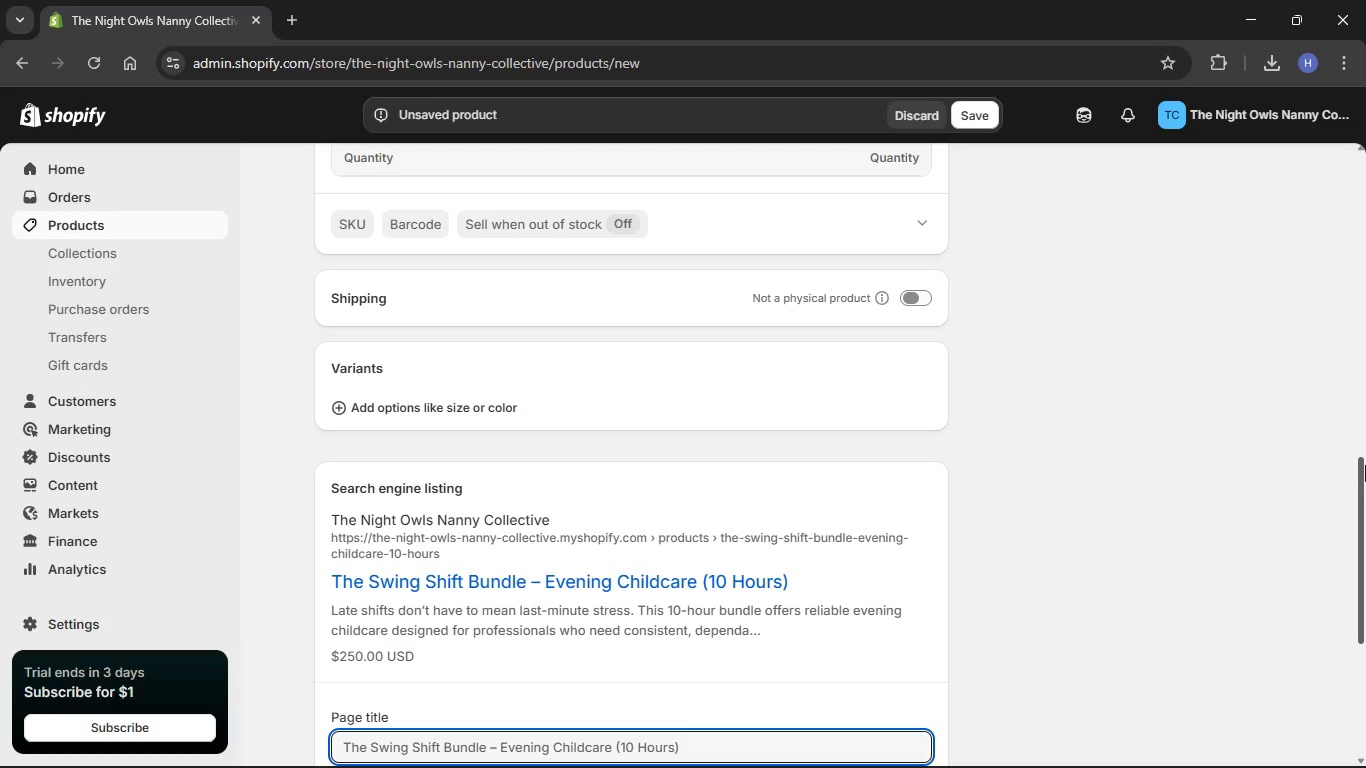 
left_click_drag(start_coordinate=[1365, 508], to_coordinate=[1365, 682])
 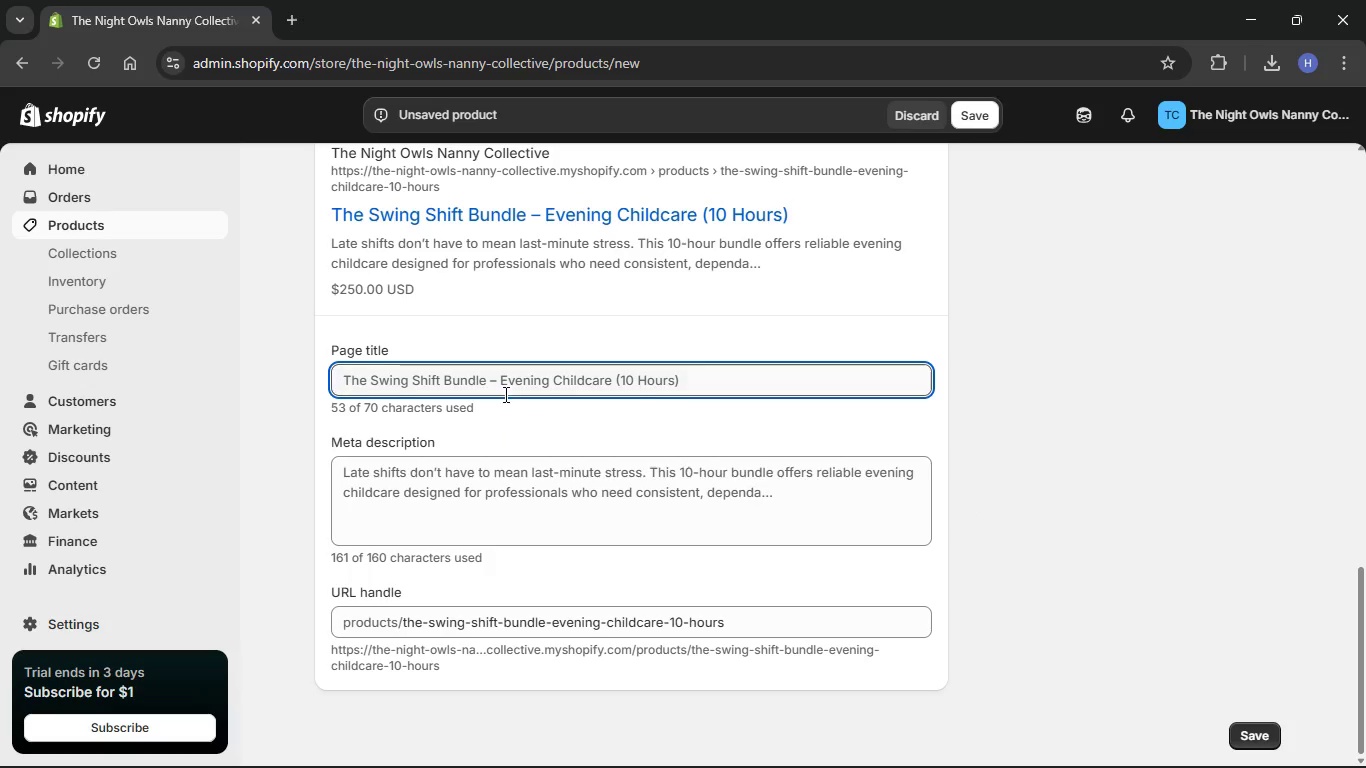 
left_click([497, 379])
 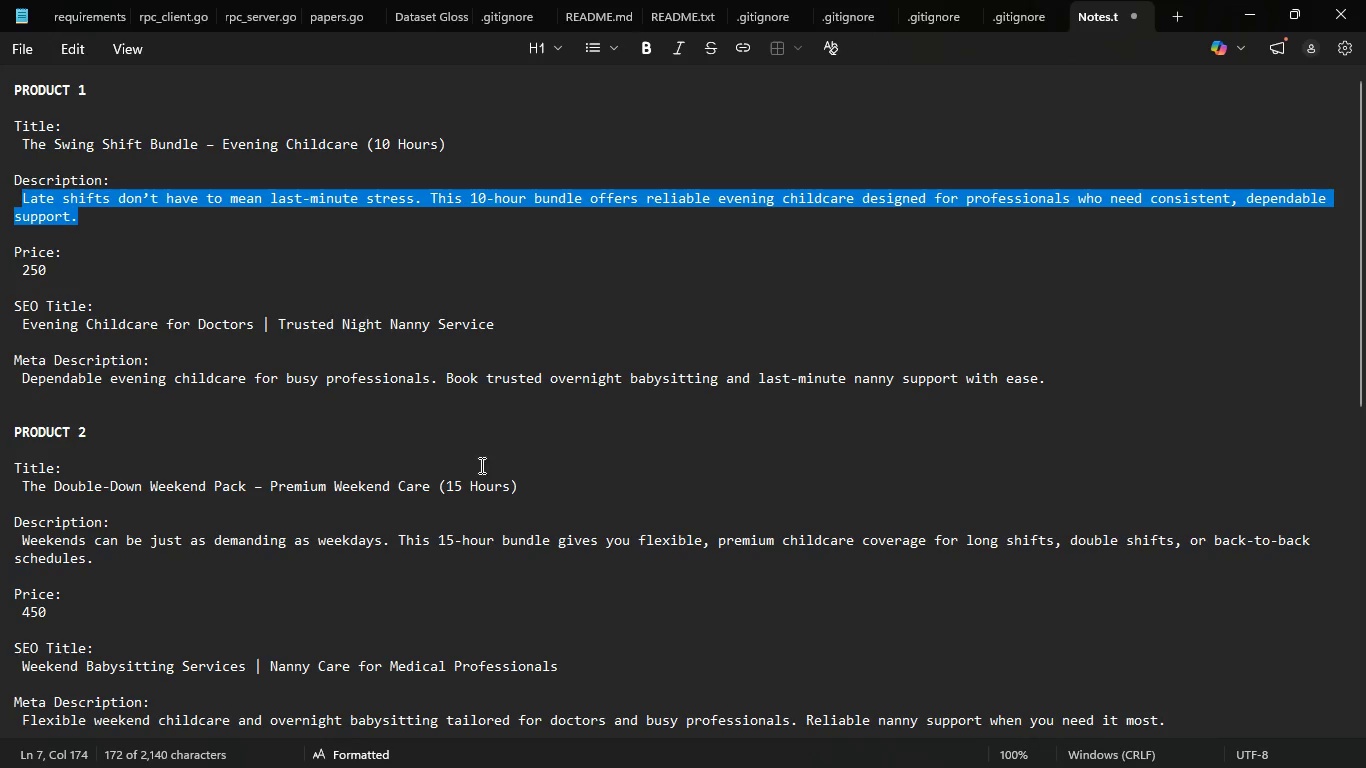 
left_click([584, 330])
 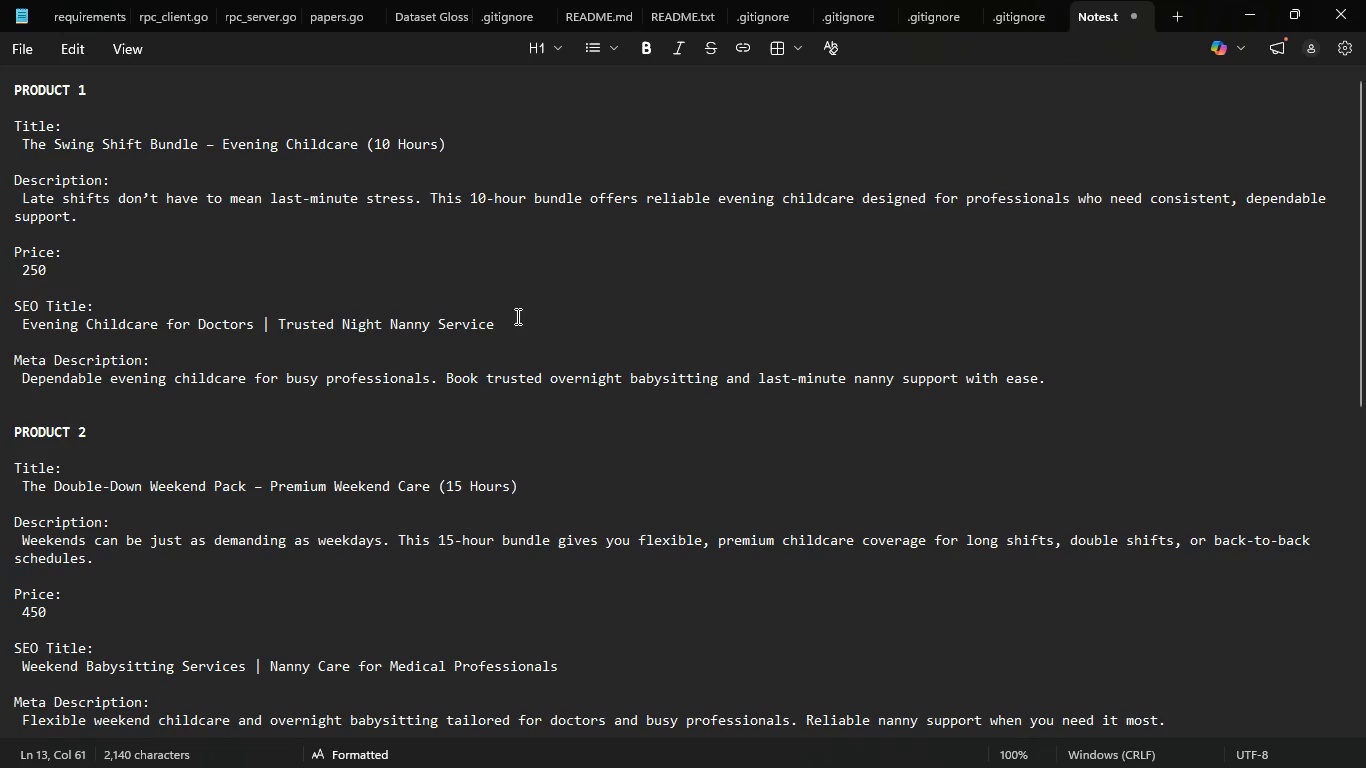 
left_click_drag(start_coordinate=[516, 316], to_coordinate=[24, 331])
 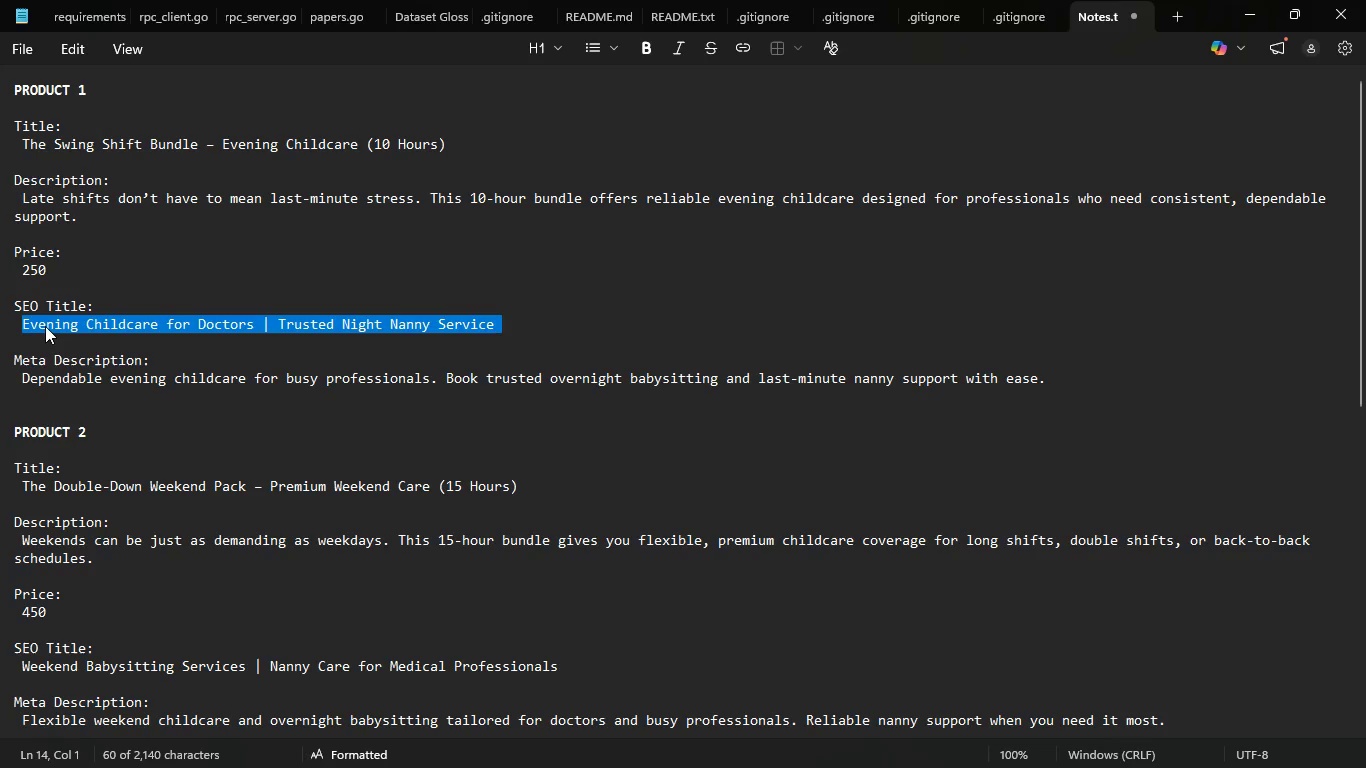 
key(Control+C)
 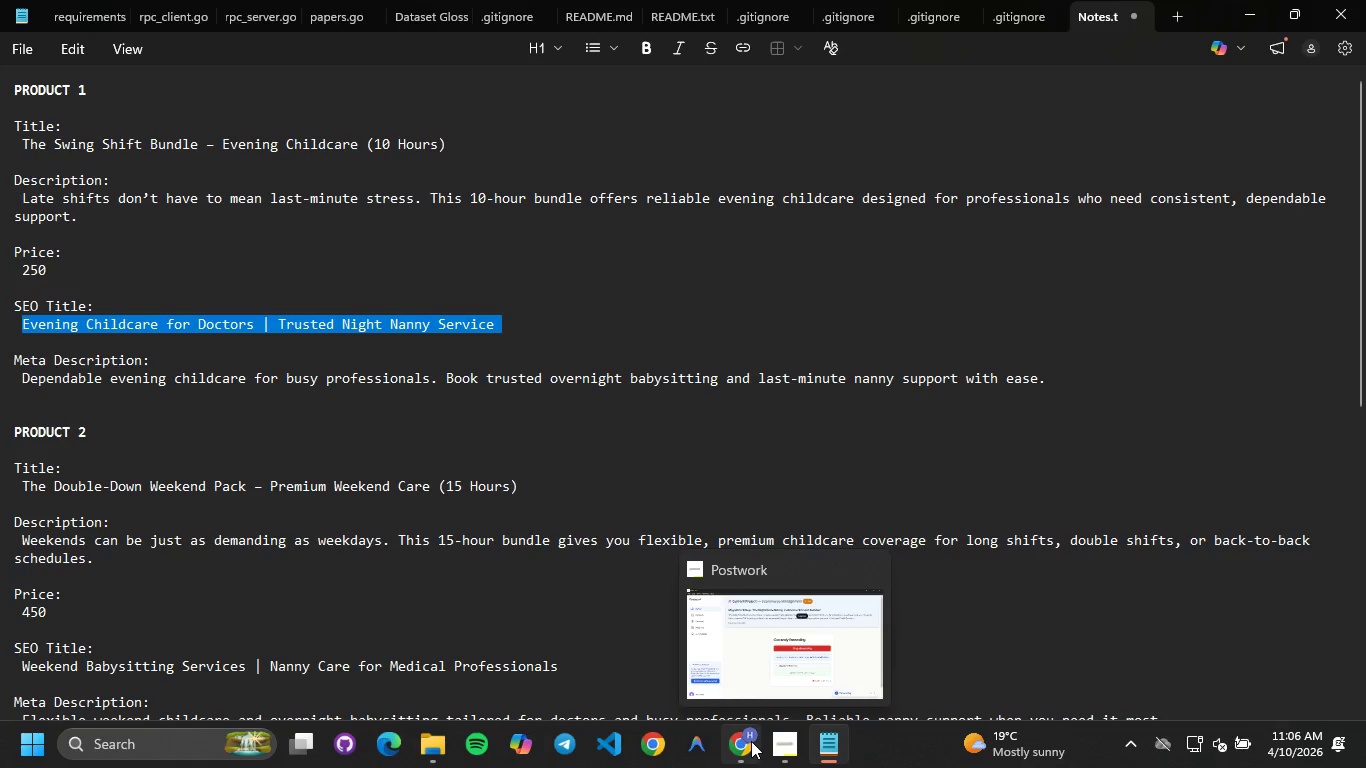 
left_click([751, 741])
 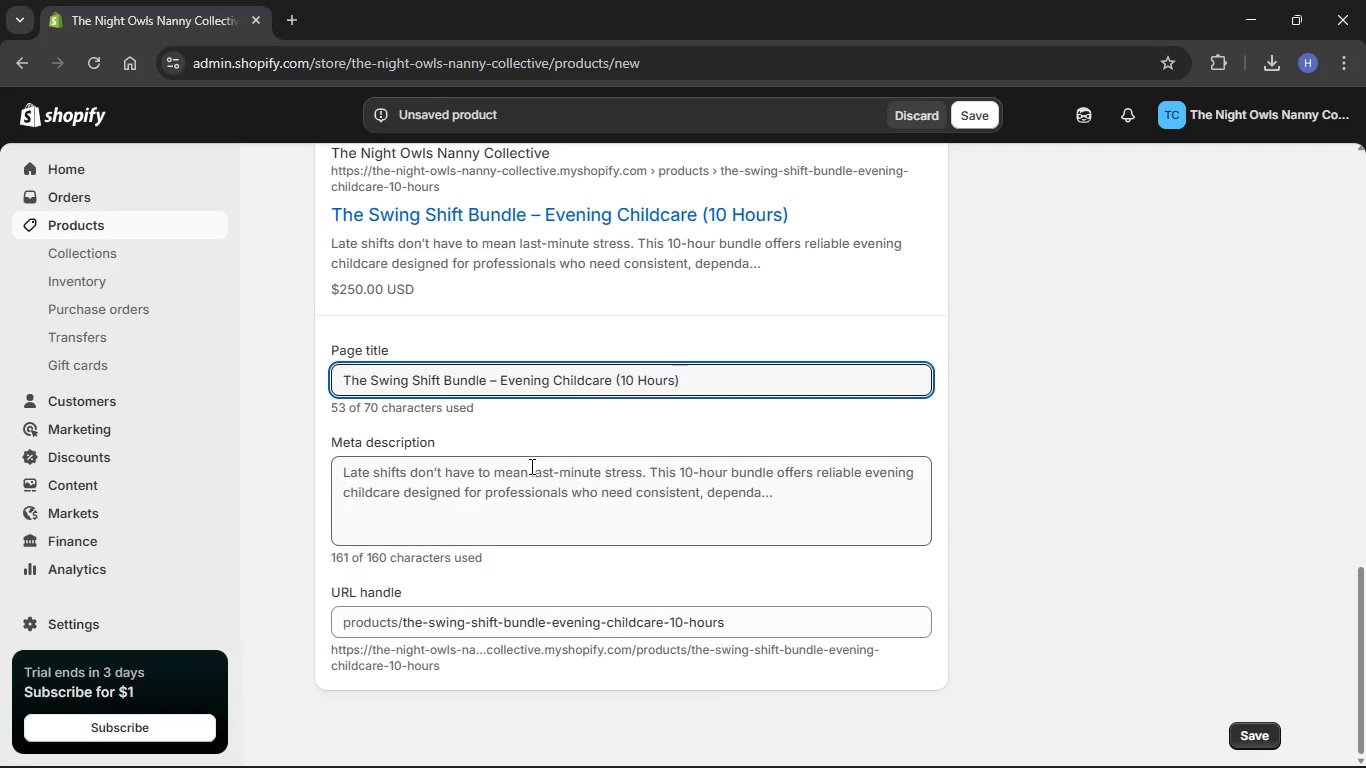 
left_click([527, 490])
 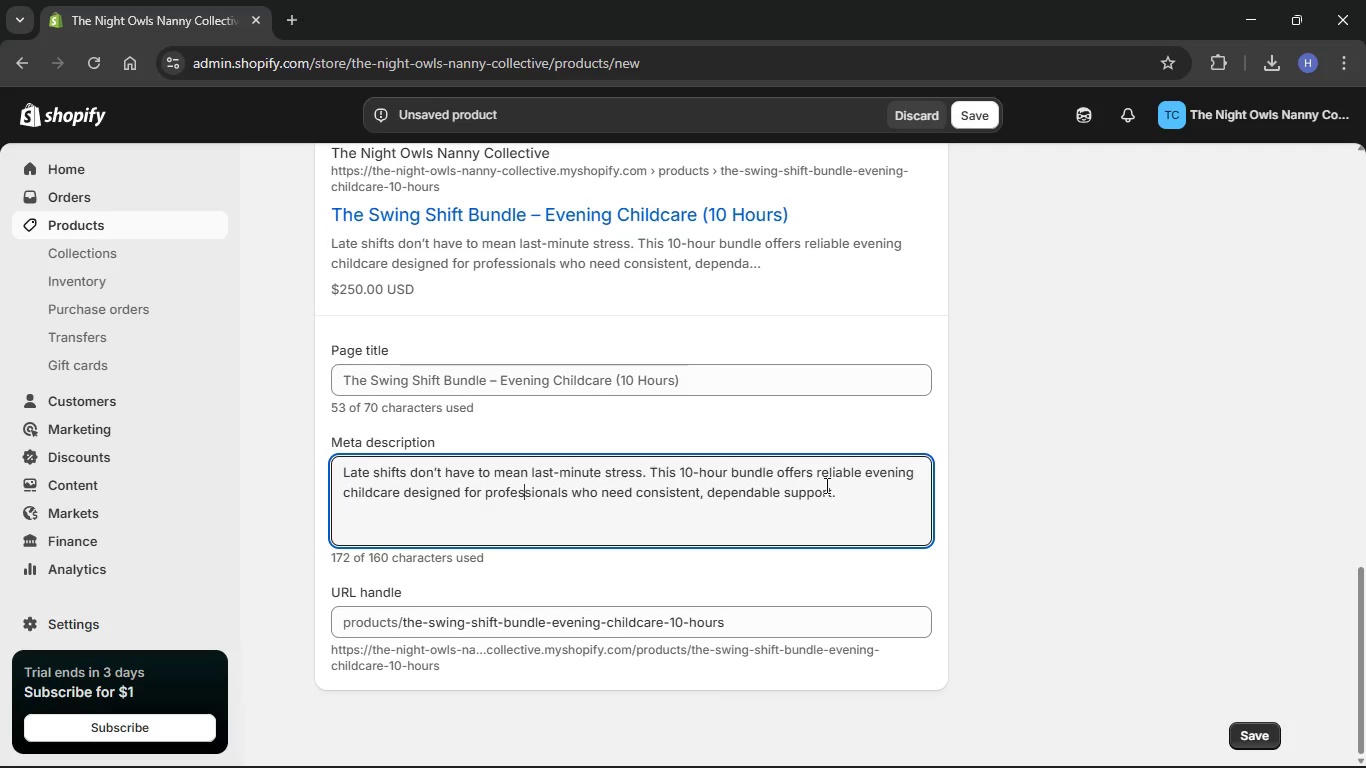 
left_click([657, 371])
 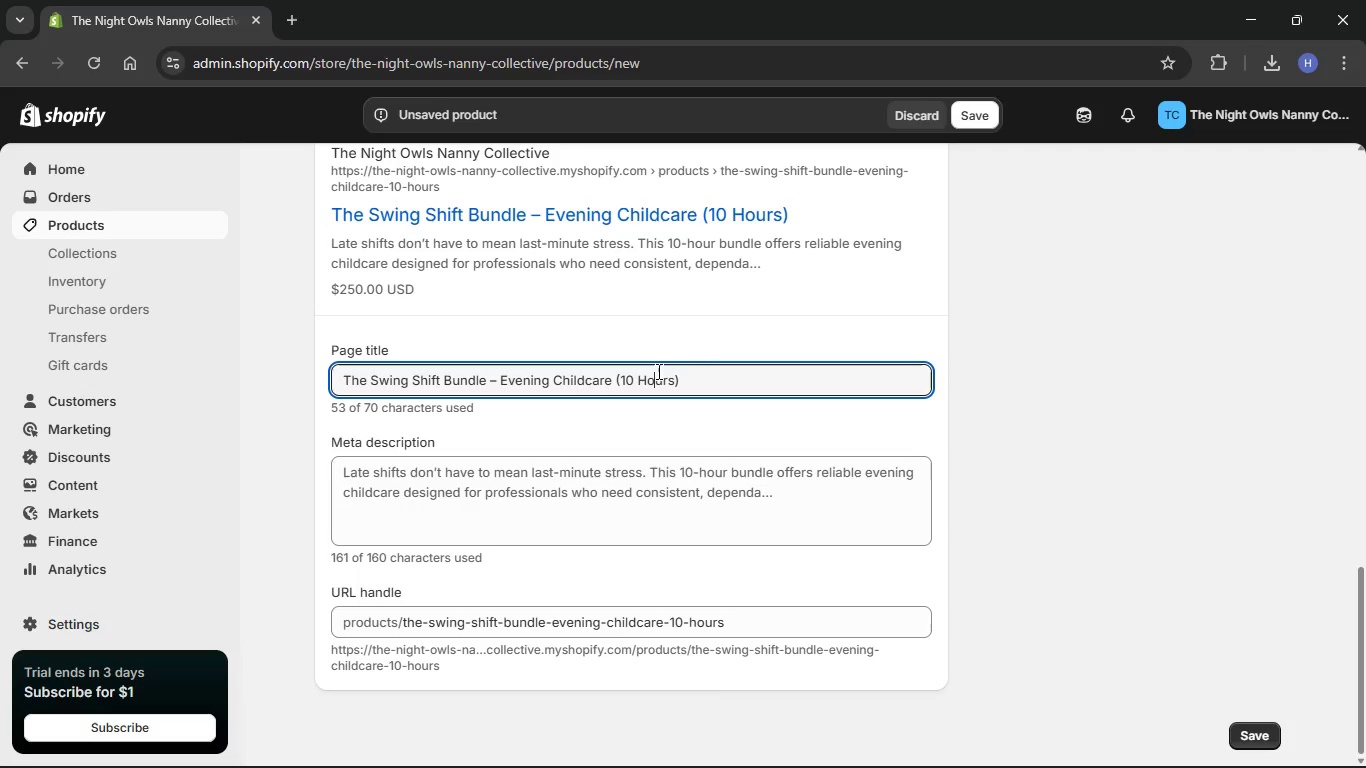 
key(Control+ControlLeft)
 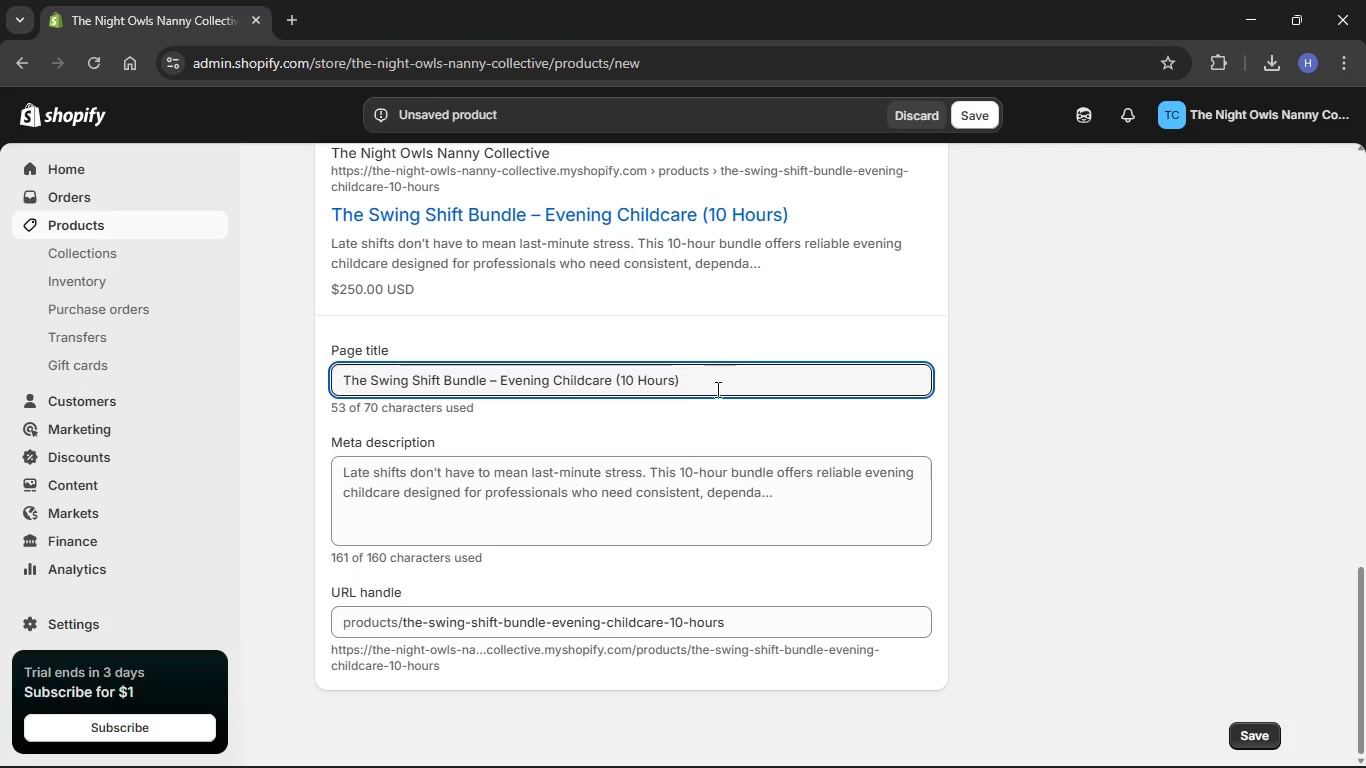 
left_click([716, 389])
 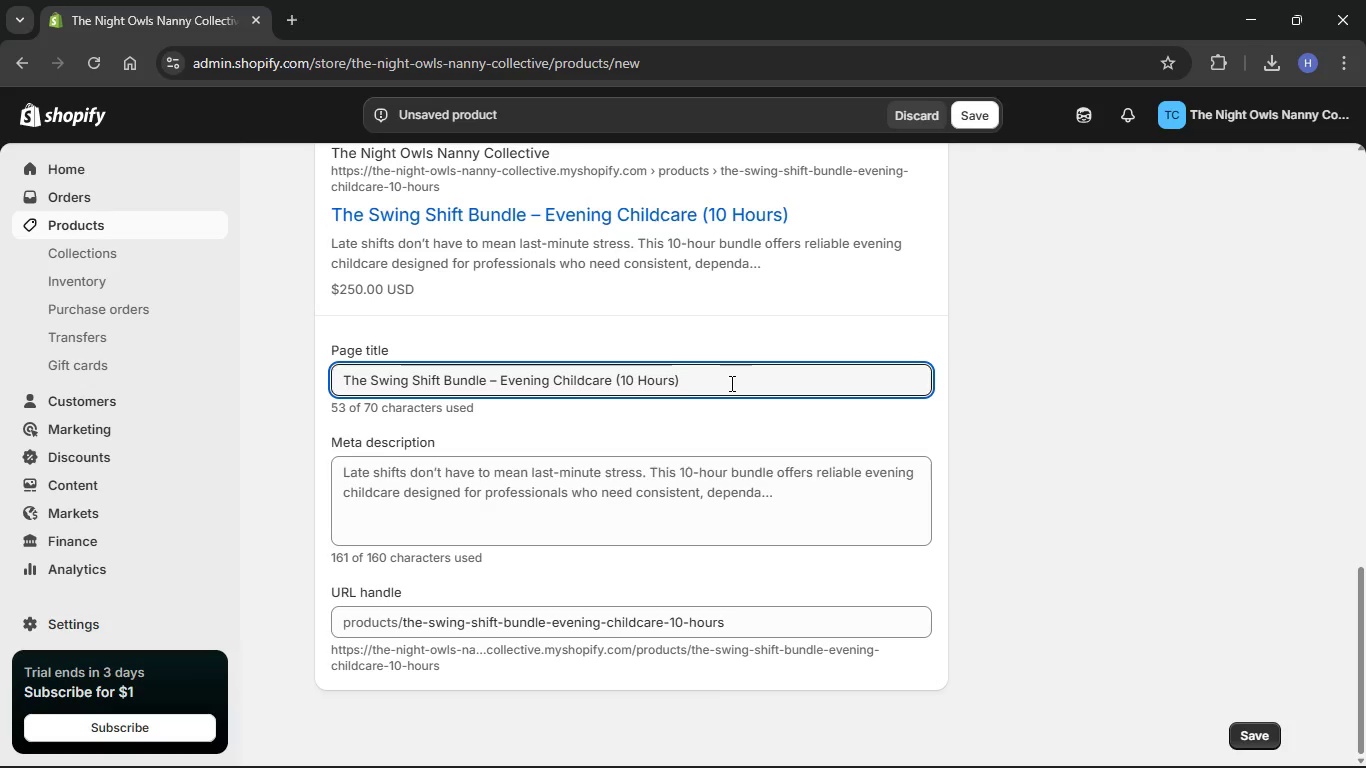 
hold_key(key=Backspace, duration=1.52)
 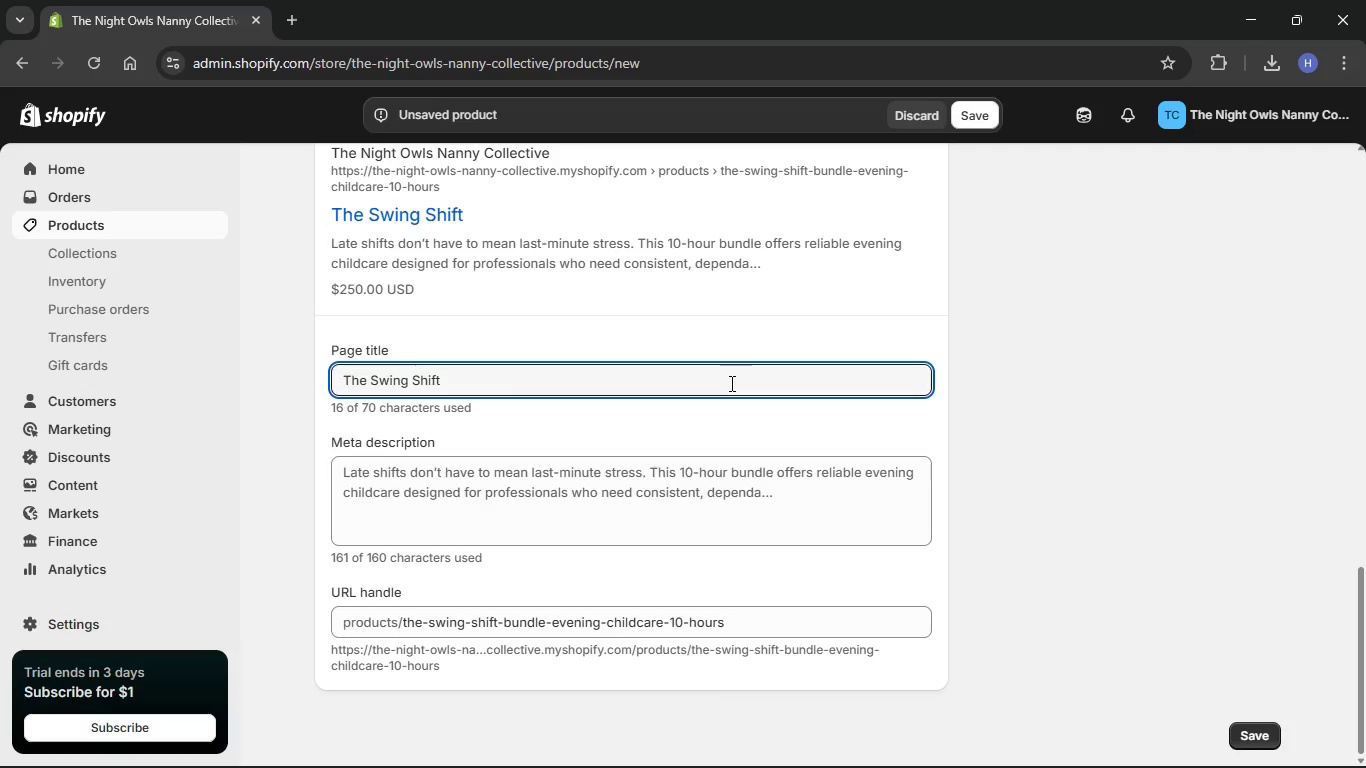 
key(Backspace)
 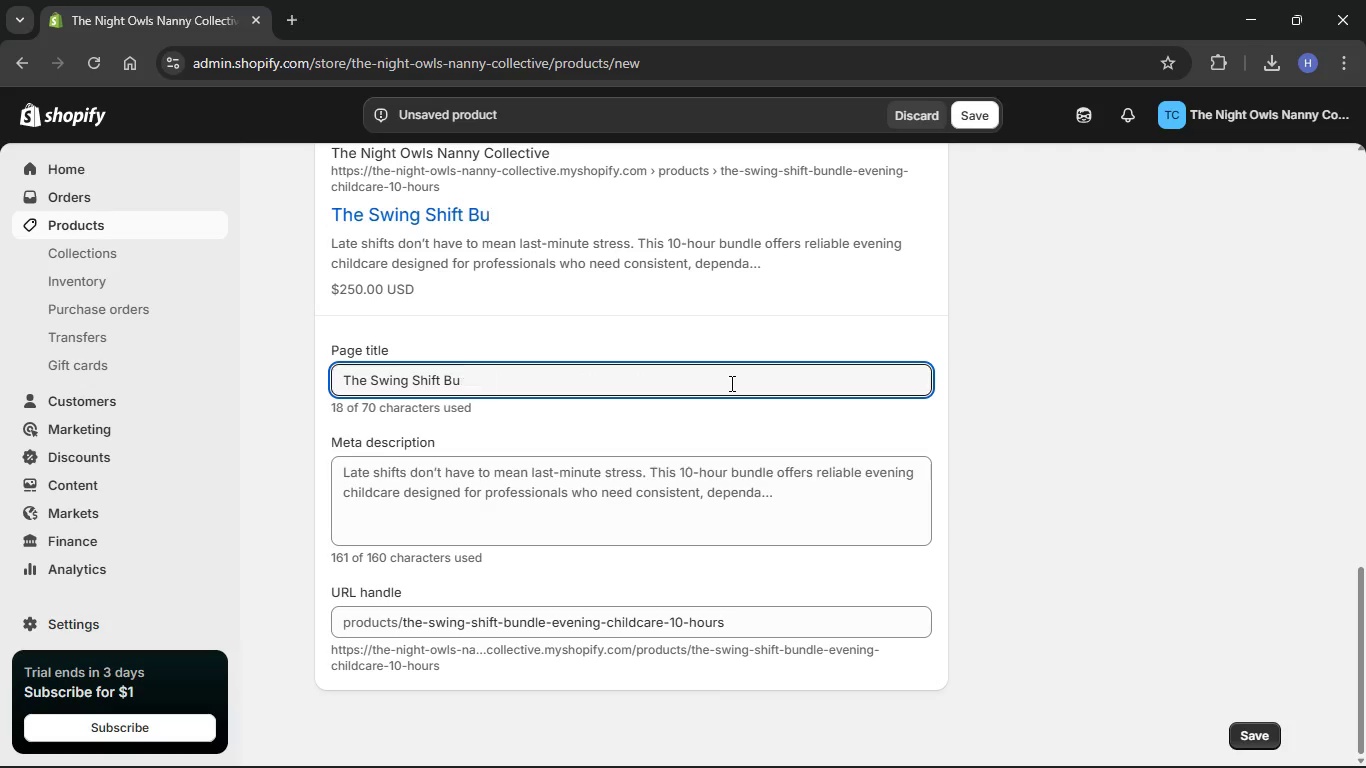 
key(Backspace)
 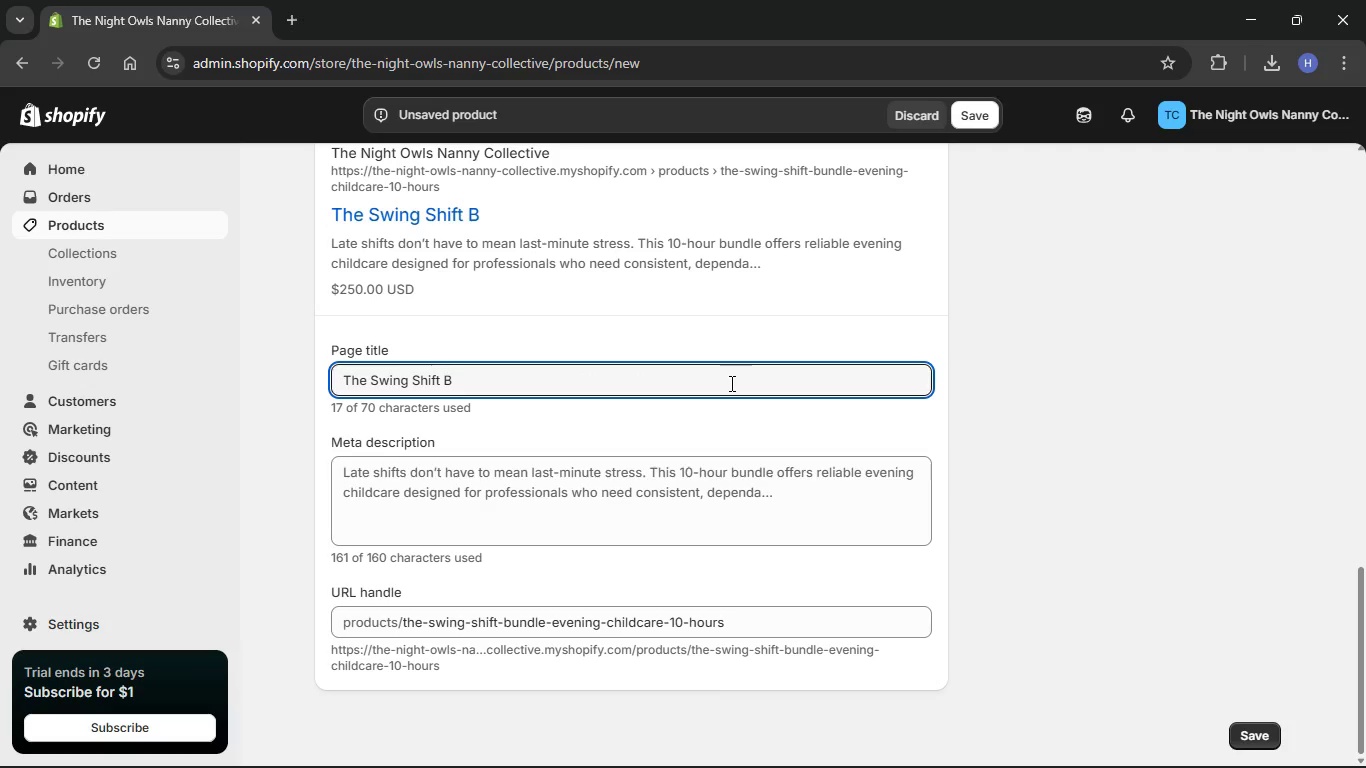 
key(Backspace)
 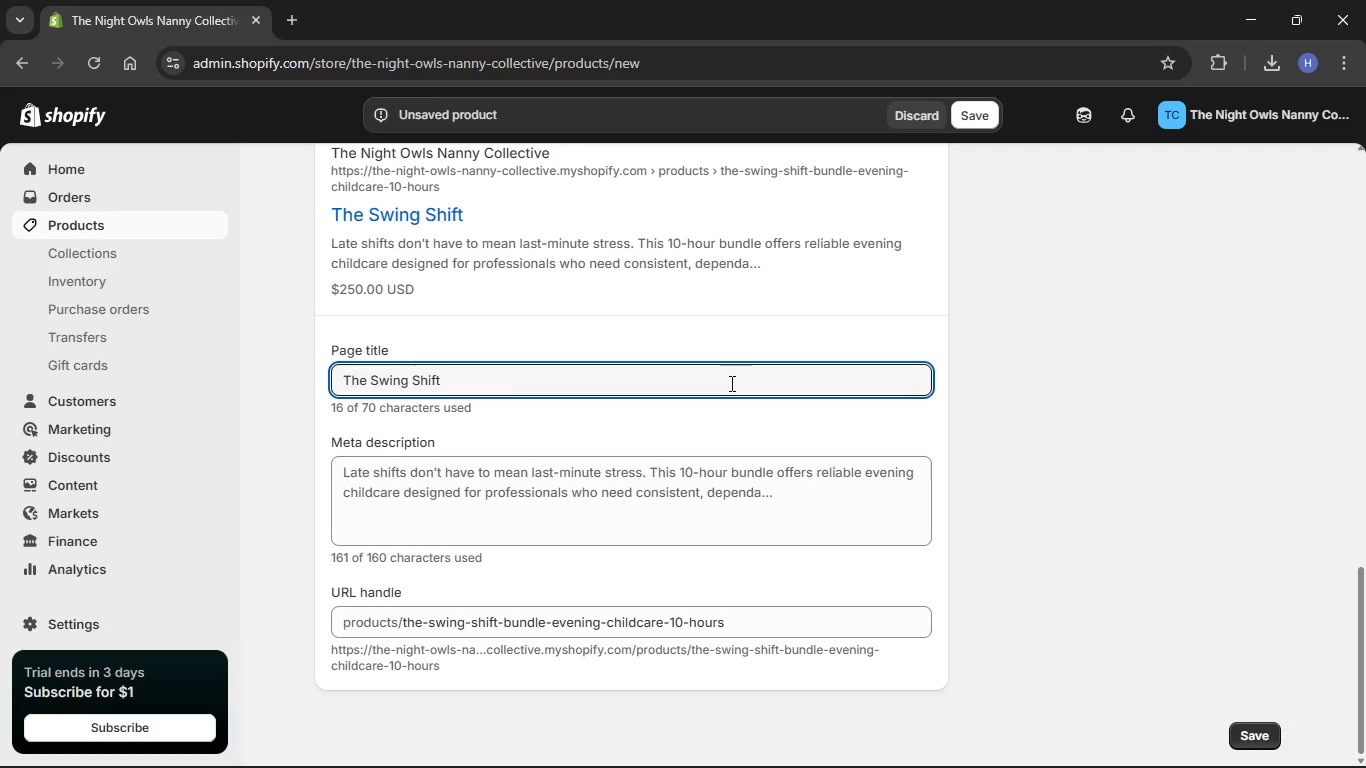 
key(Backspace)
 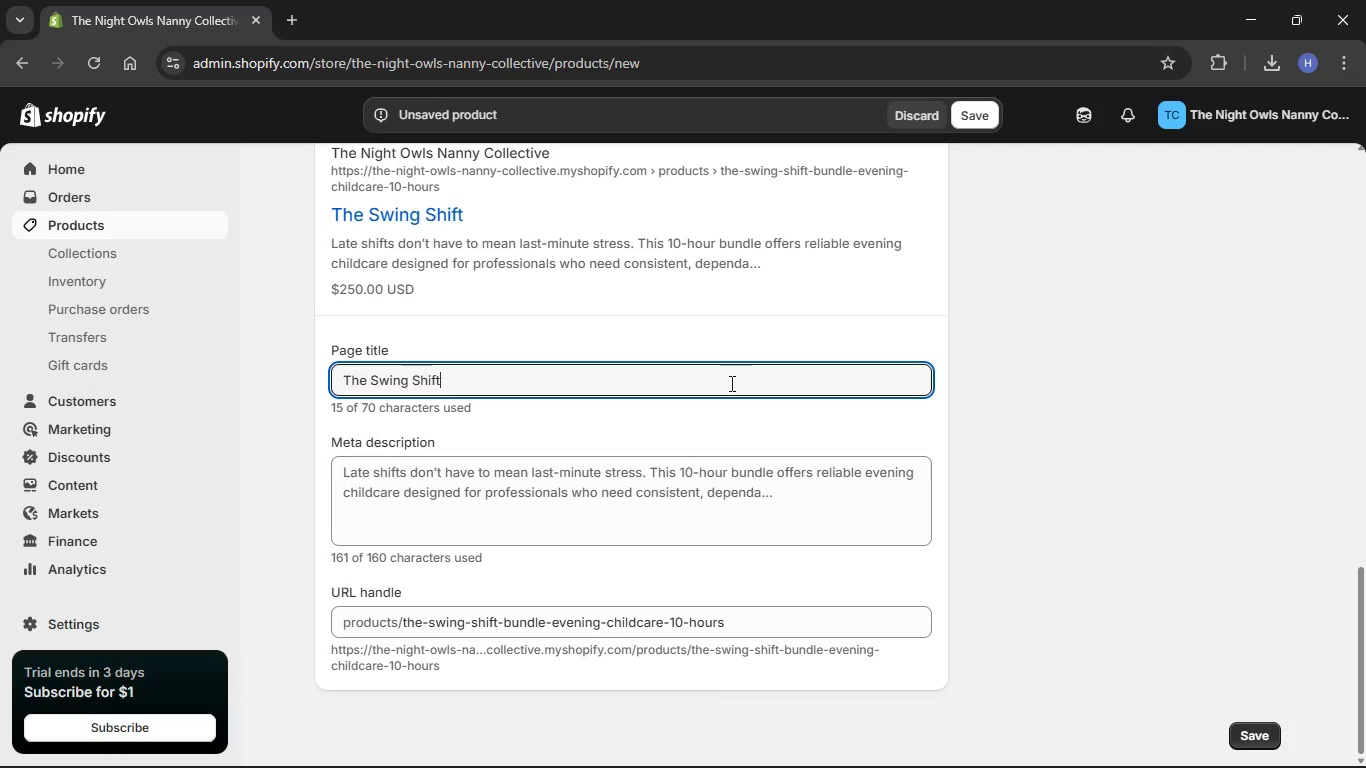 
key(Backspace)
 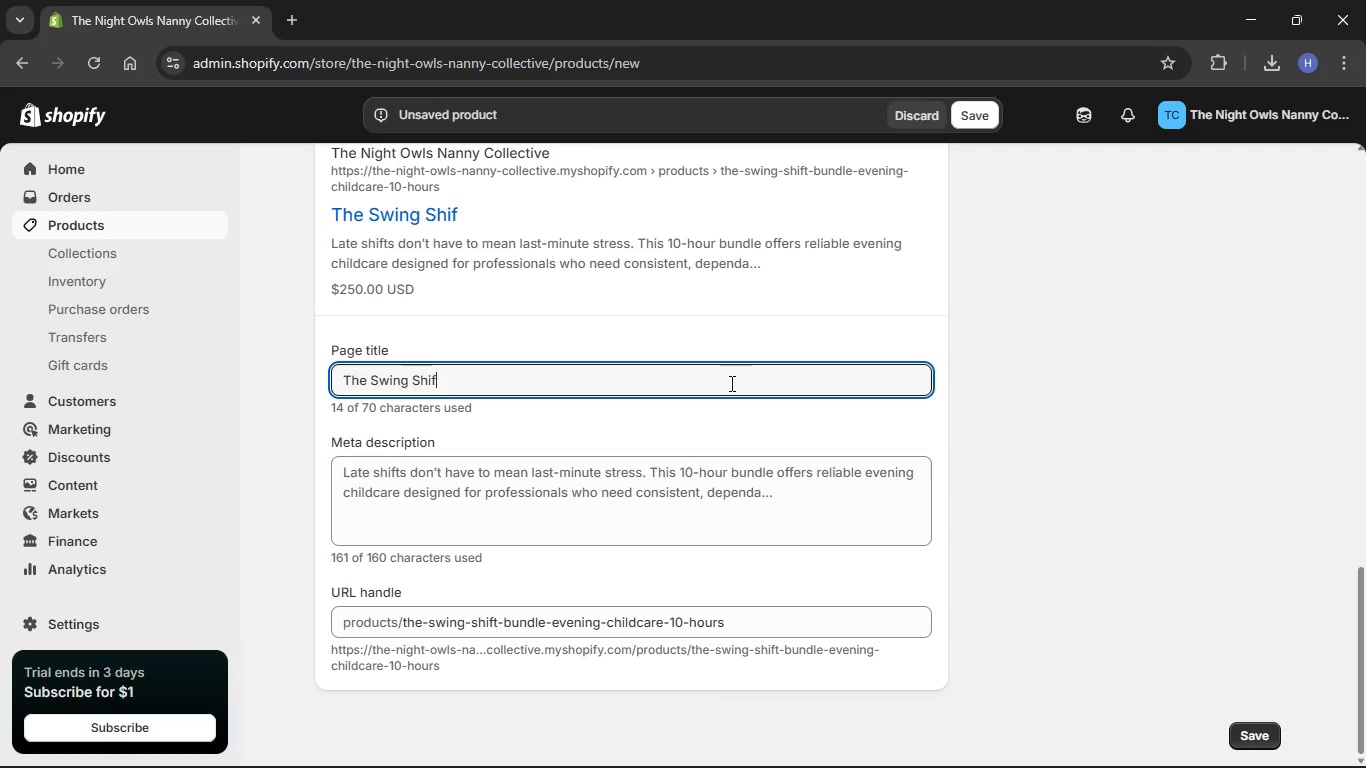 
key(Backspace)
 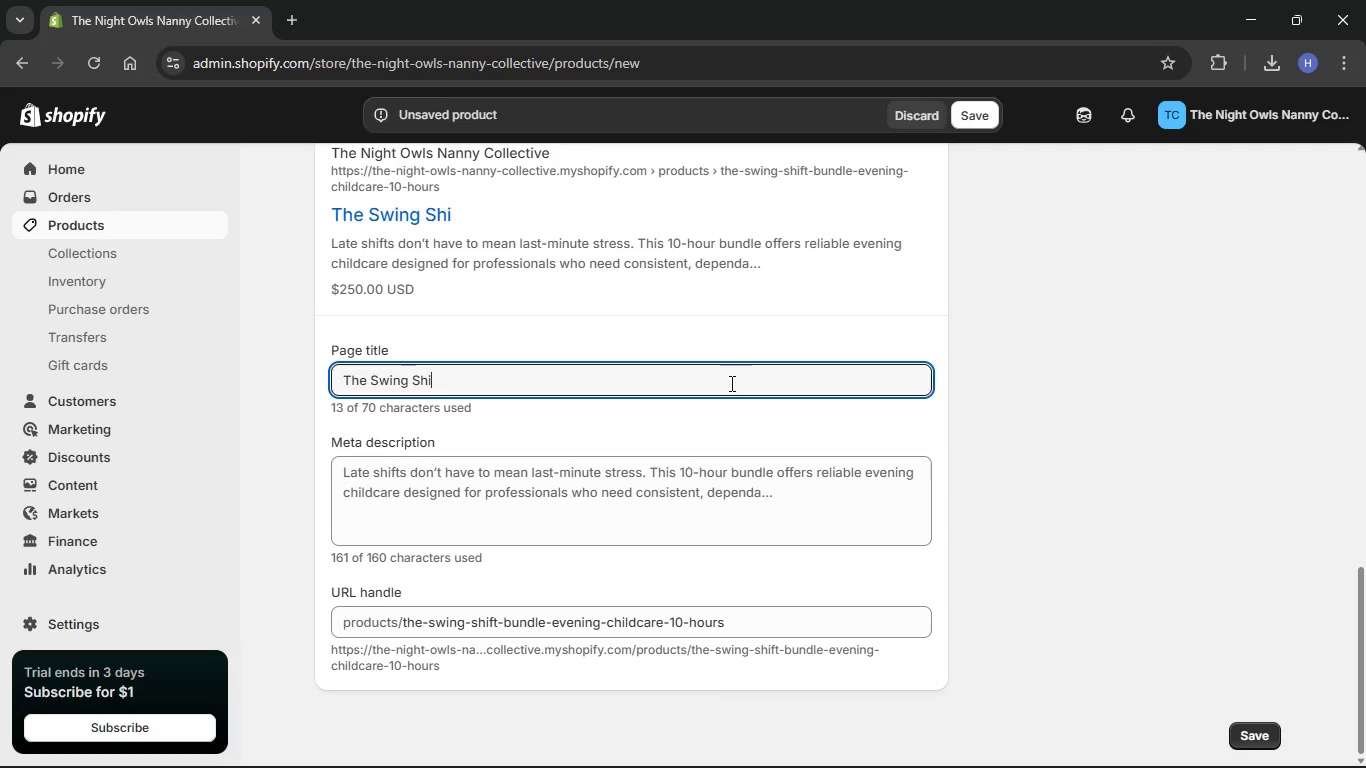 
key(Backspace)
 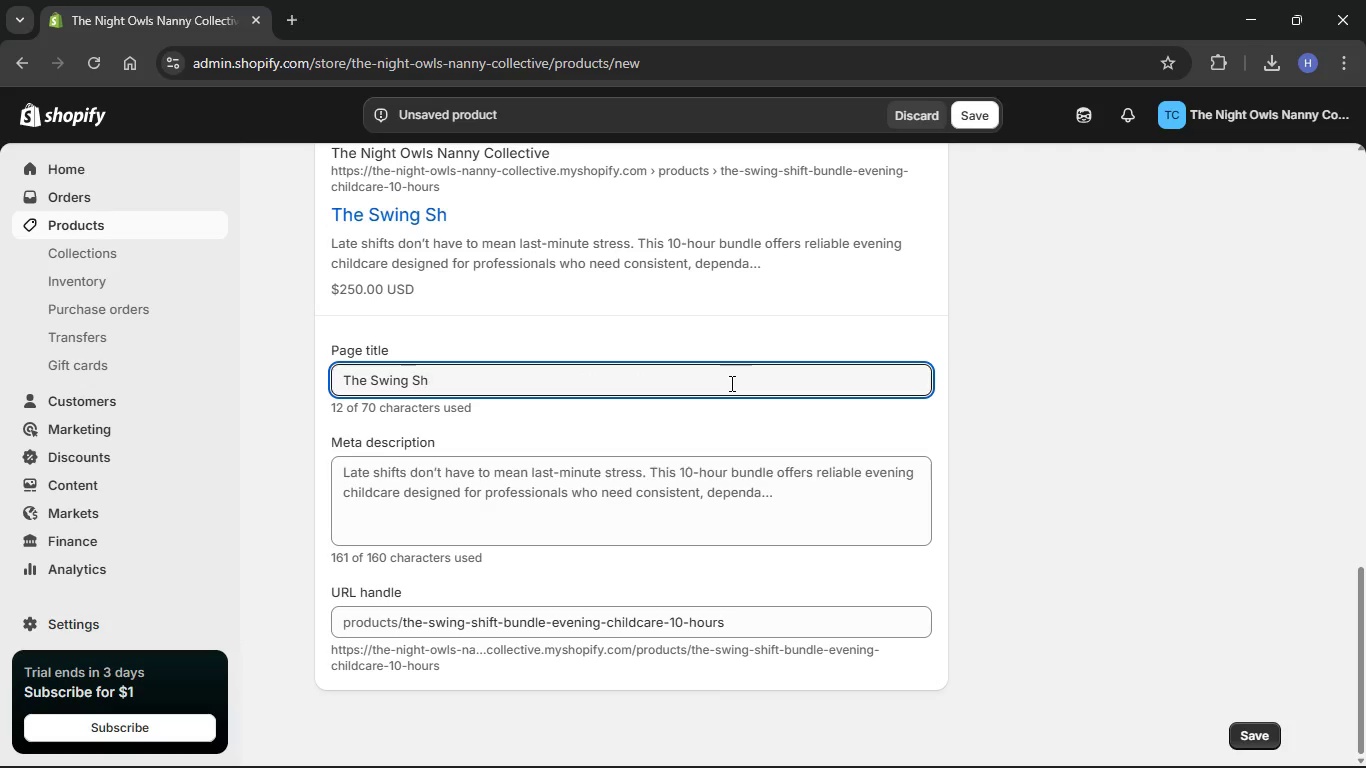 
key(Backspace)
 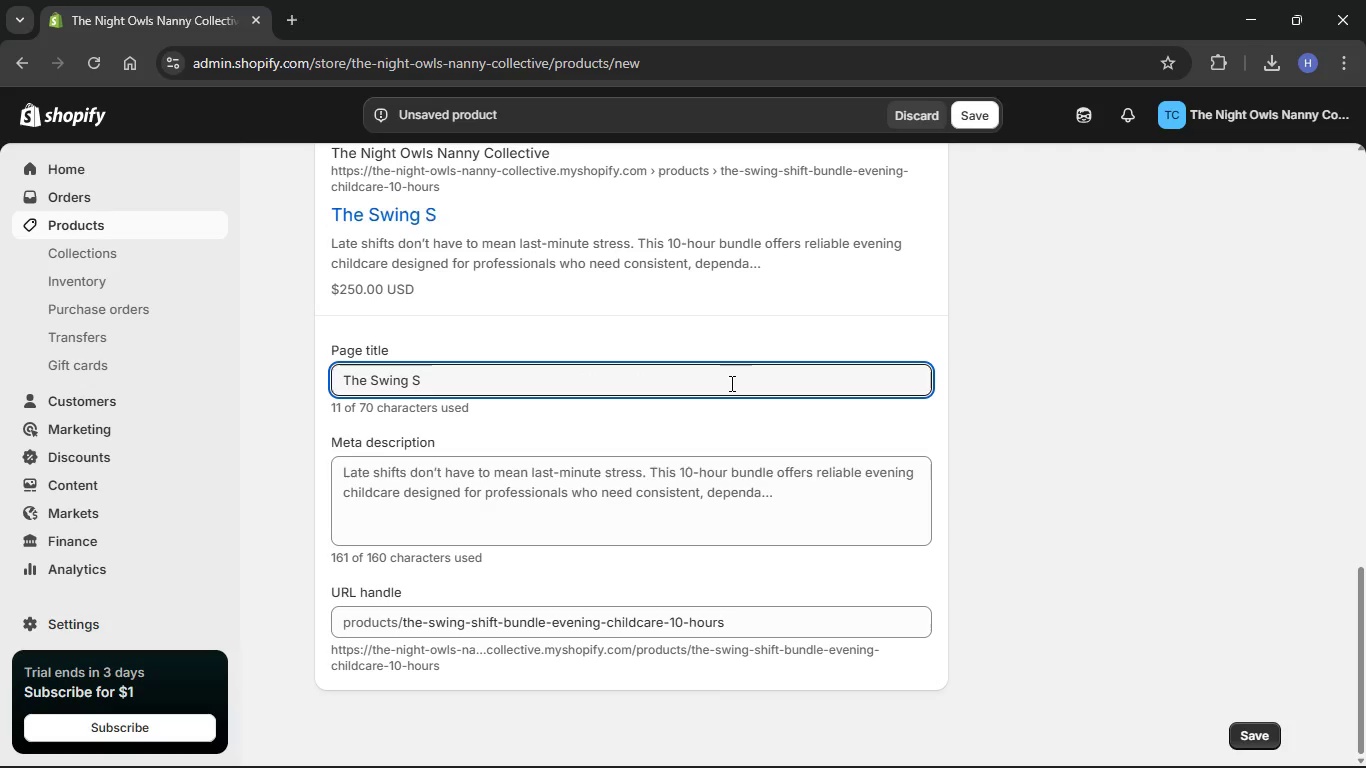 
key(Backspace)
 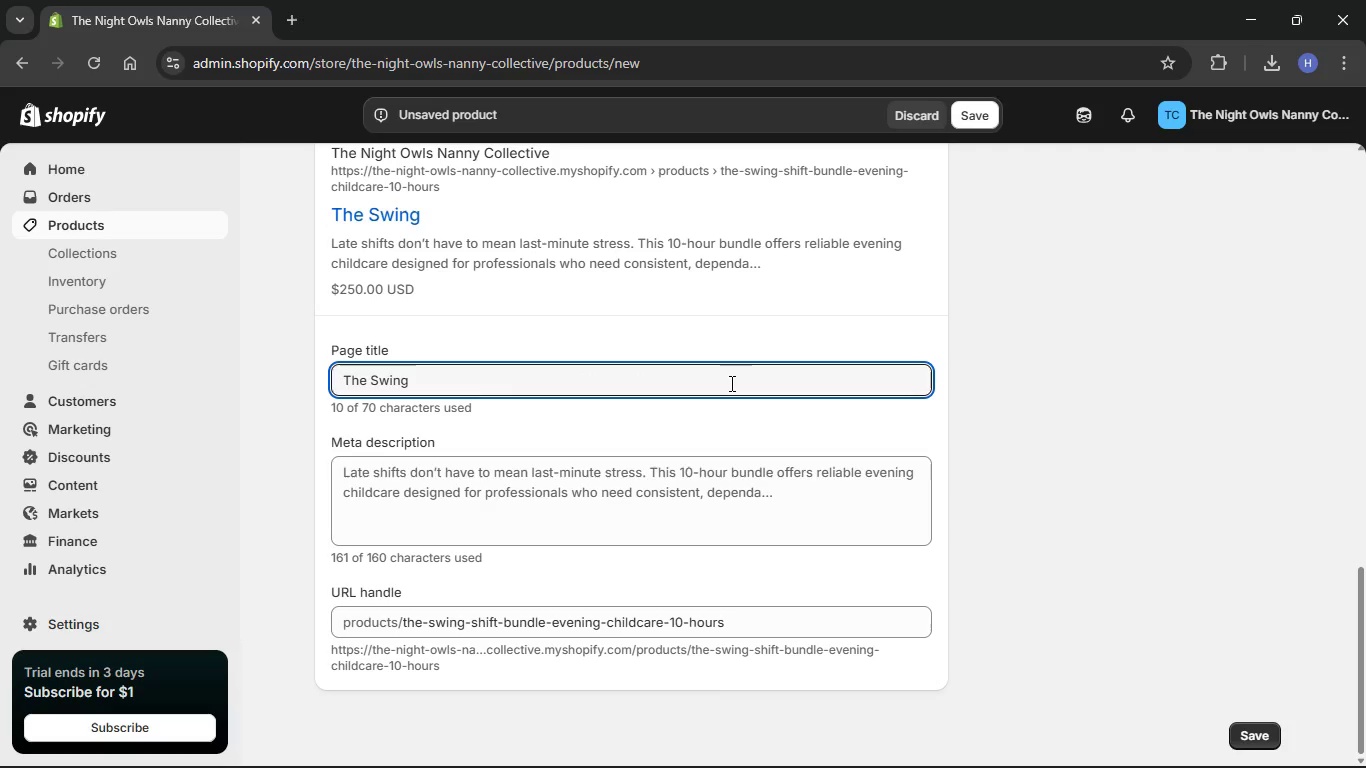 
key(Backspace)
 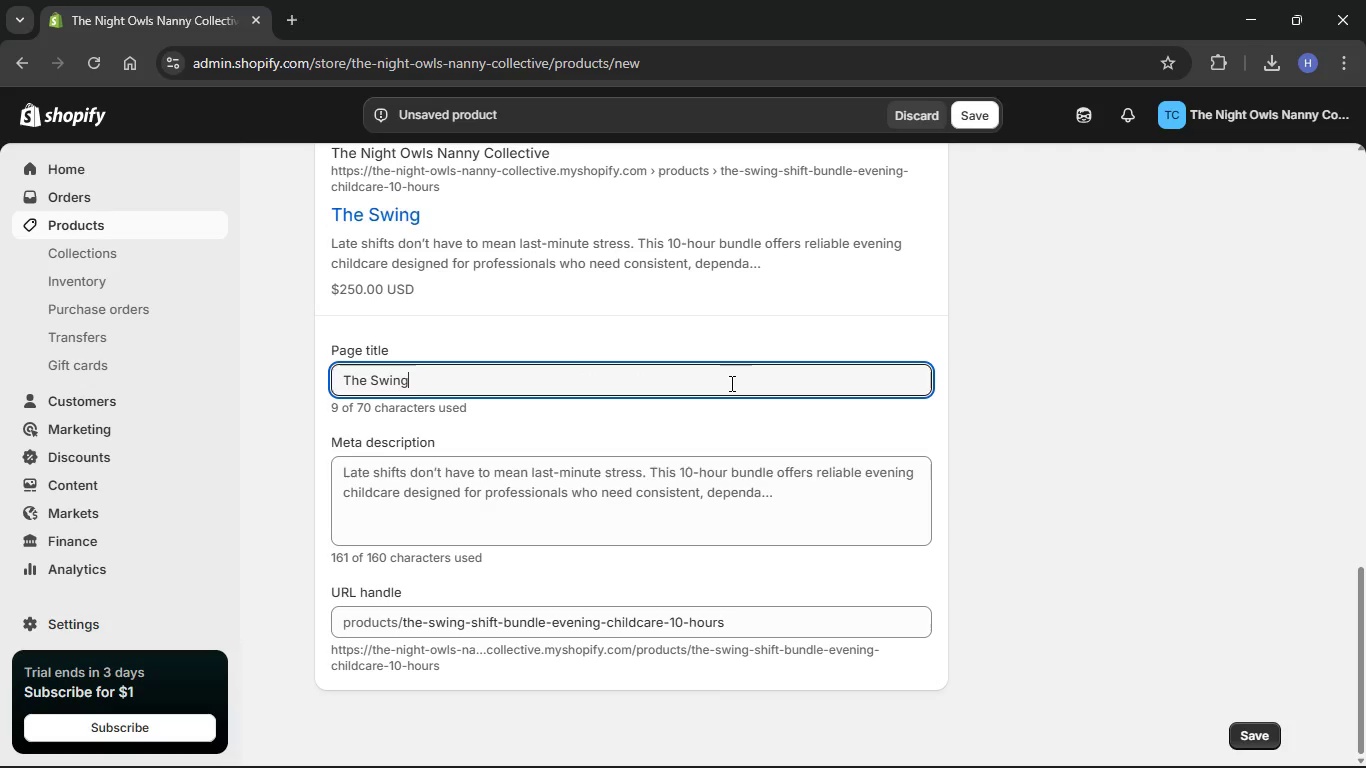 
key(Backspace)
 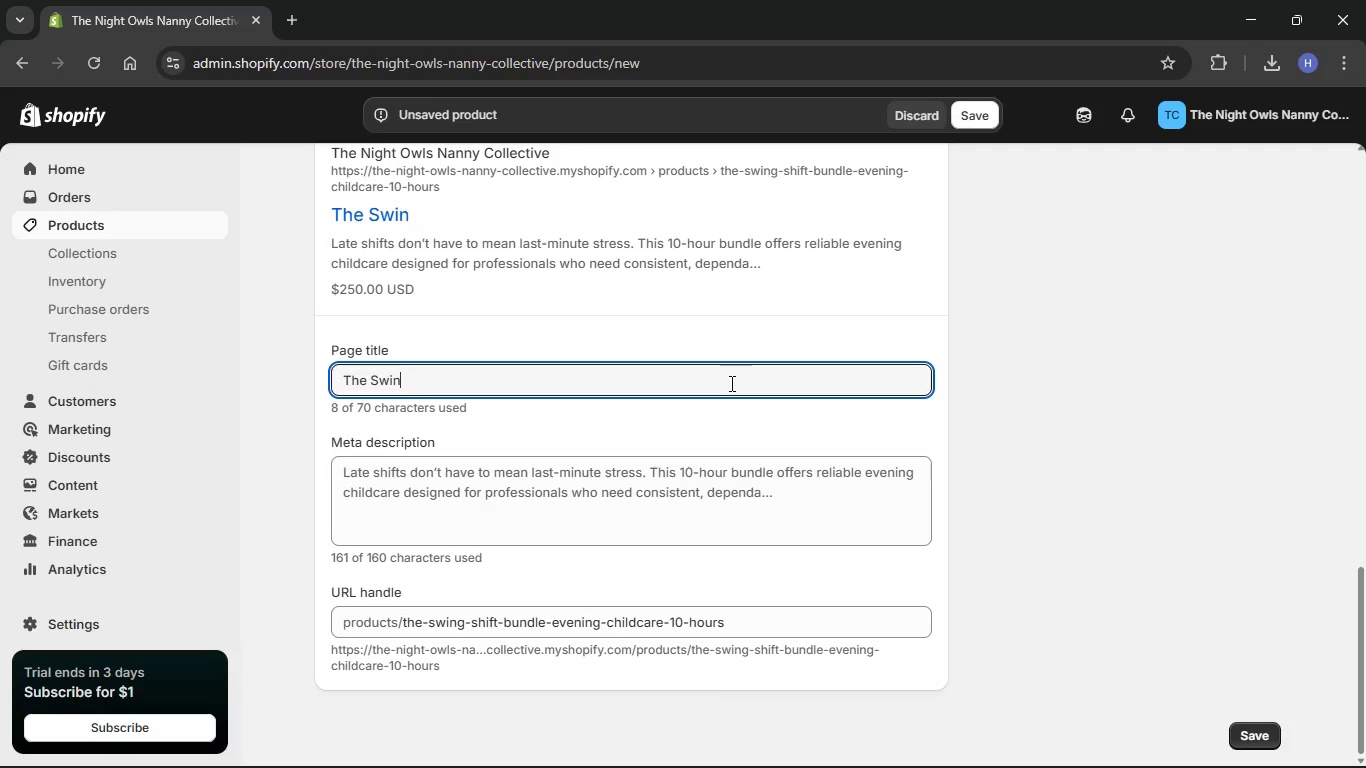 
key(Backspace)
 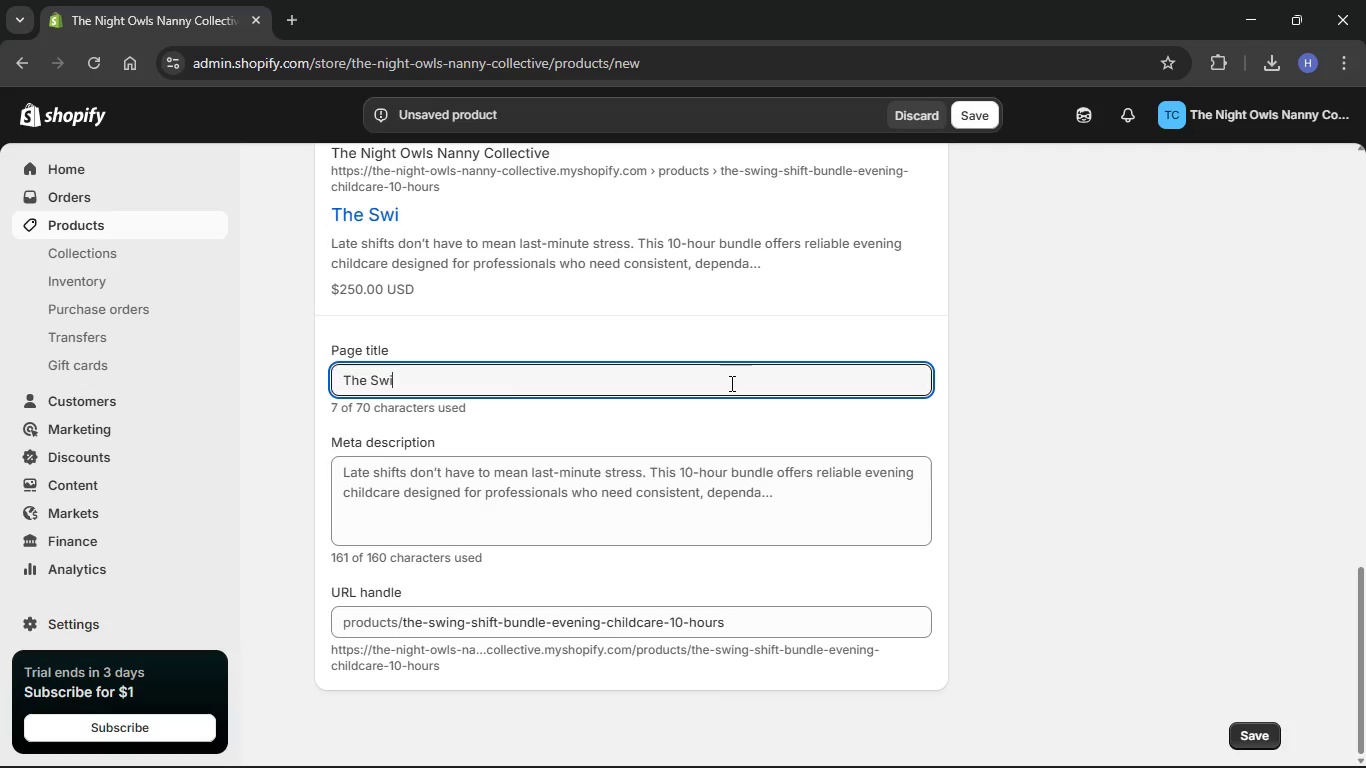 
key(Backspace)
 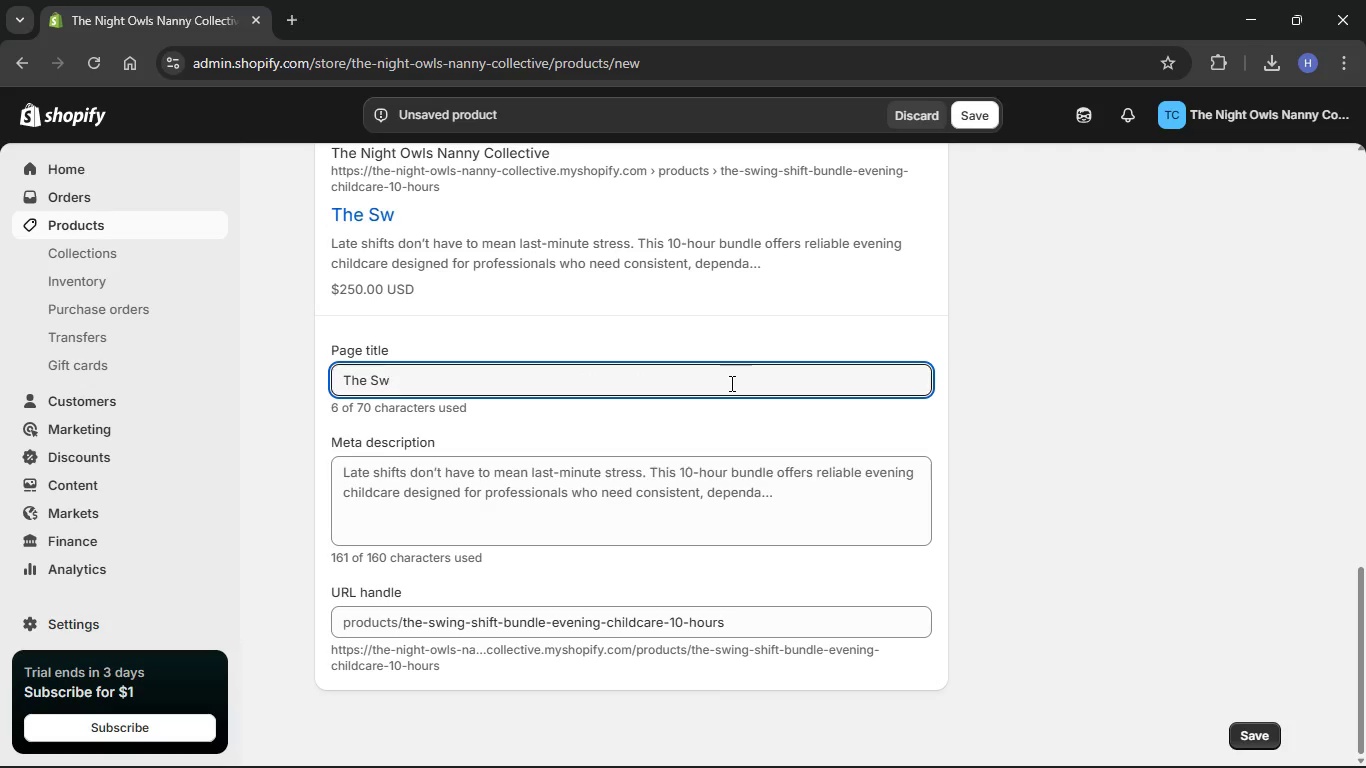 
key(Backspace)
 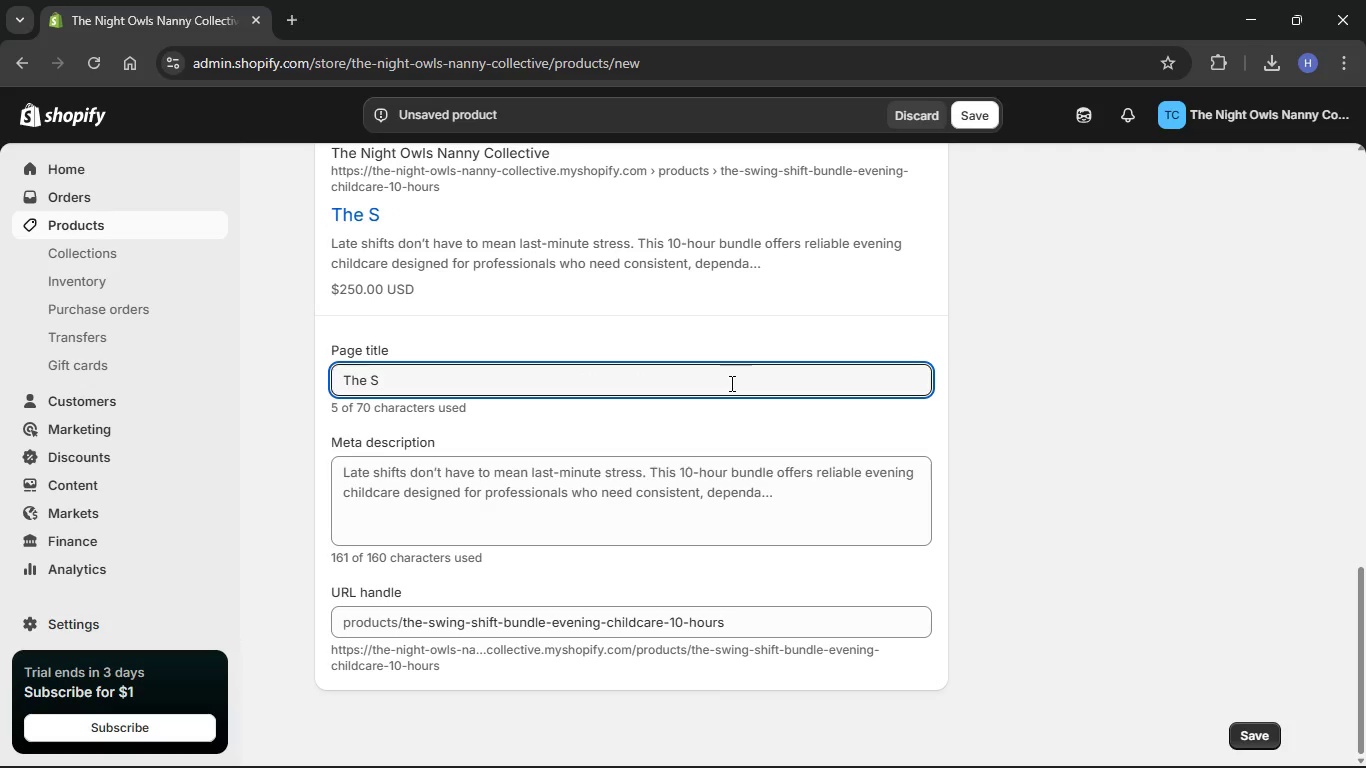 
key(Backspace)
 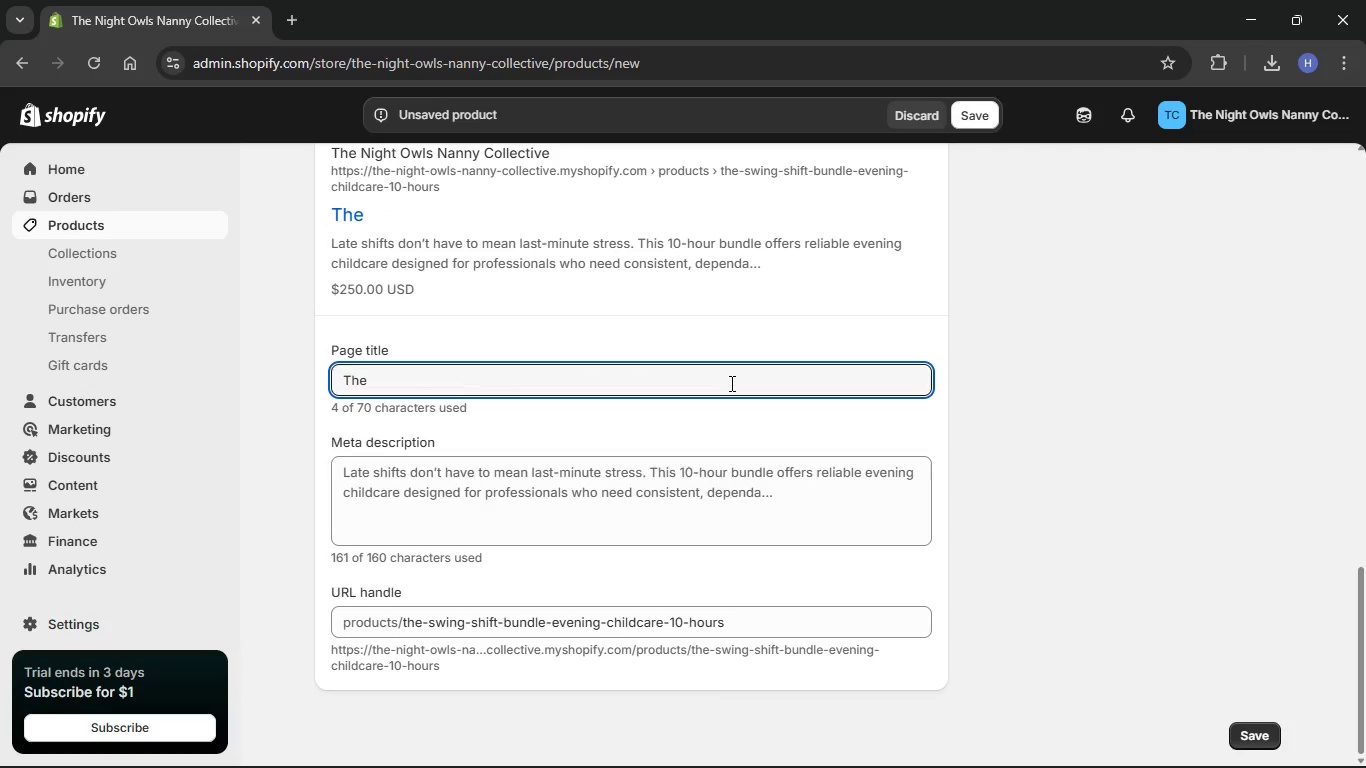 
key(Backspace)
 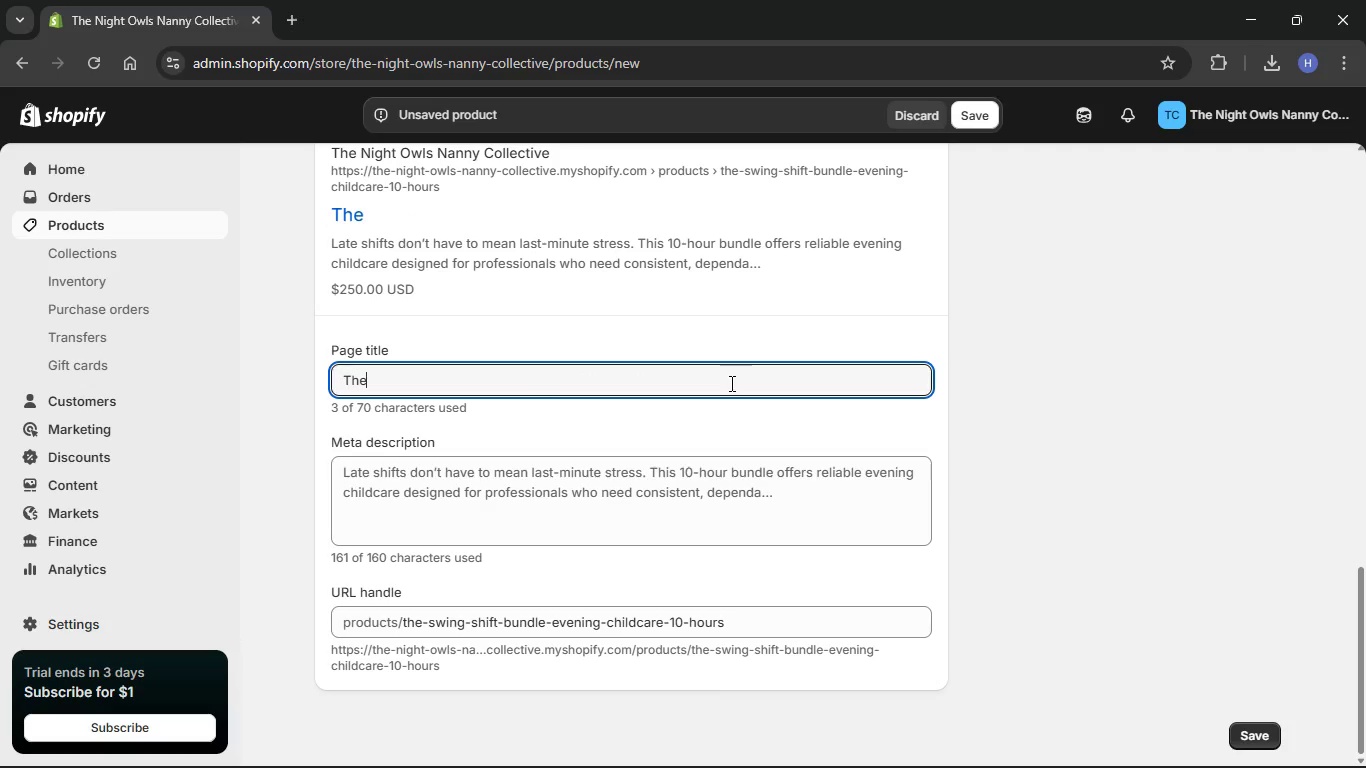 
key(Backspace)
 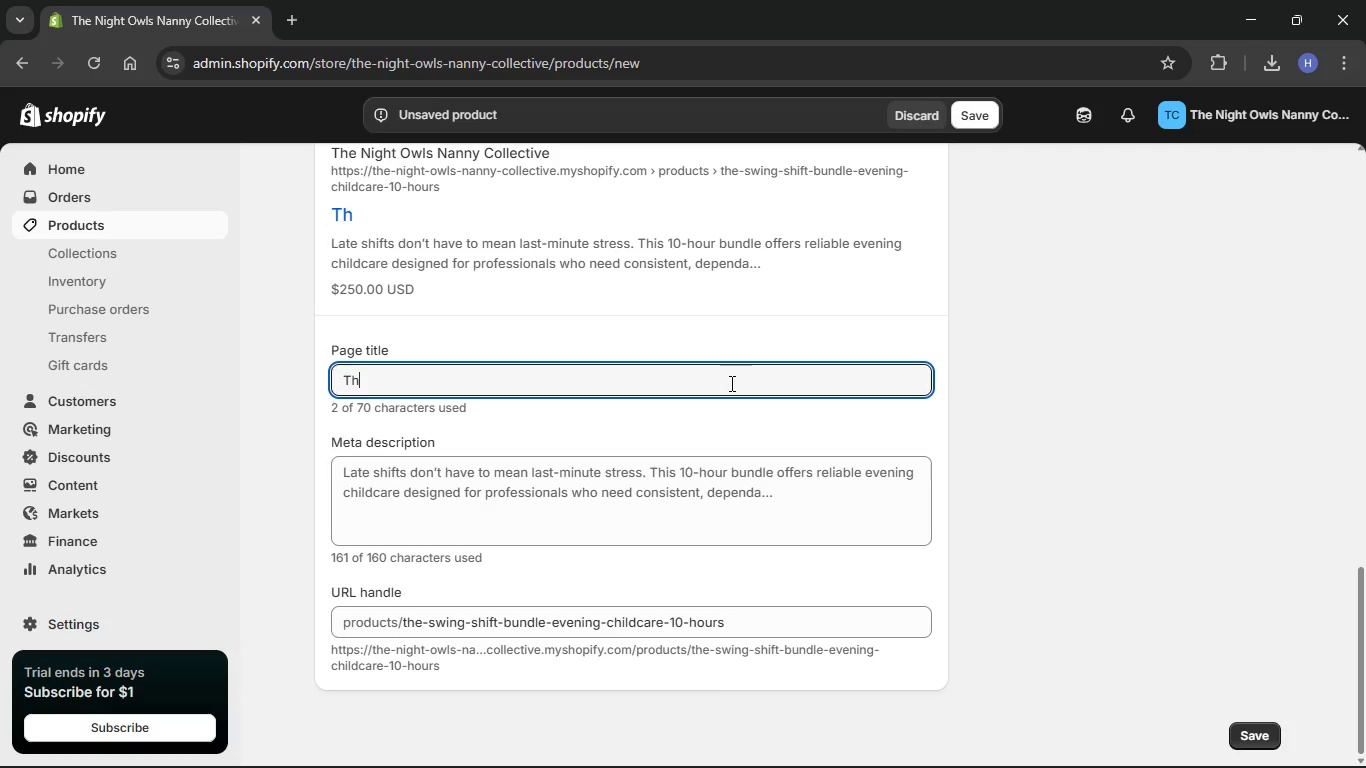 
key(Backspace)
 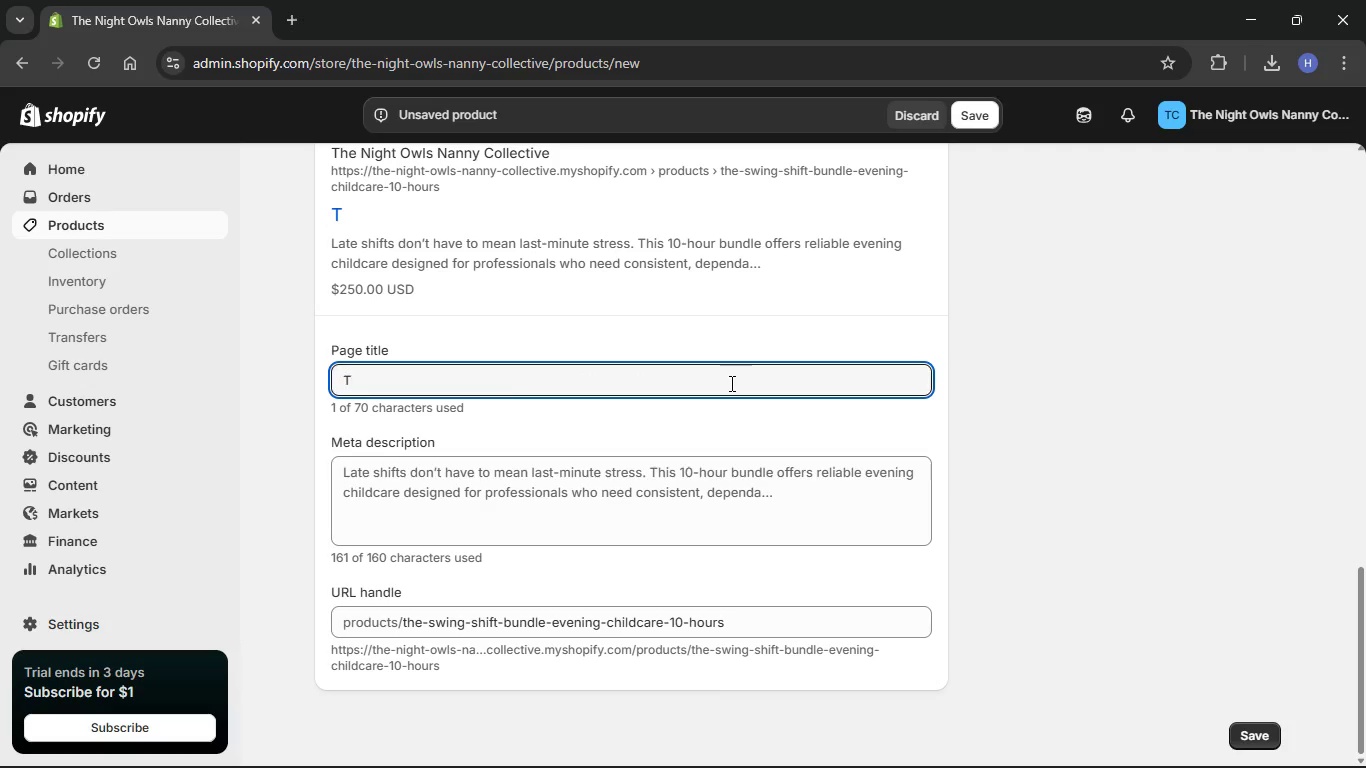 
key(Backspace)
 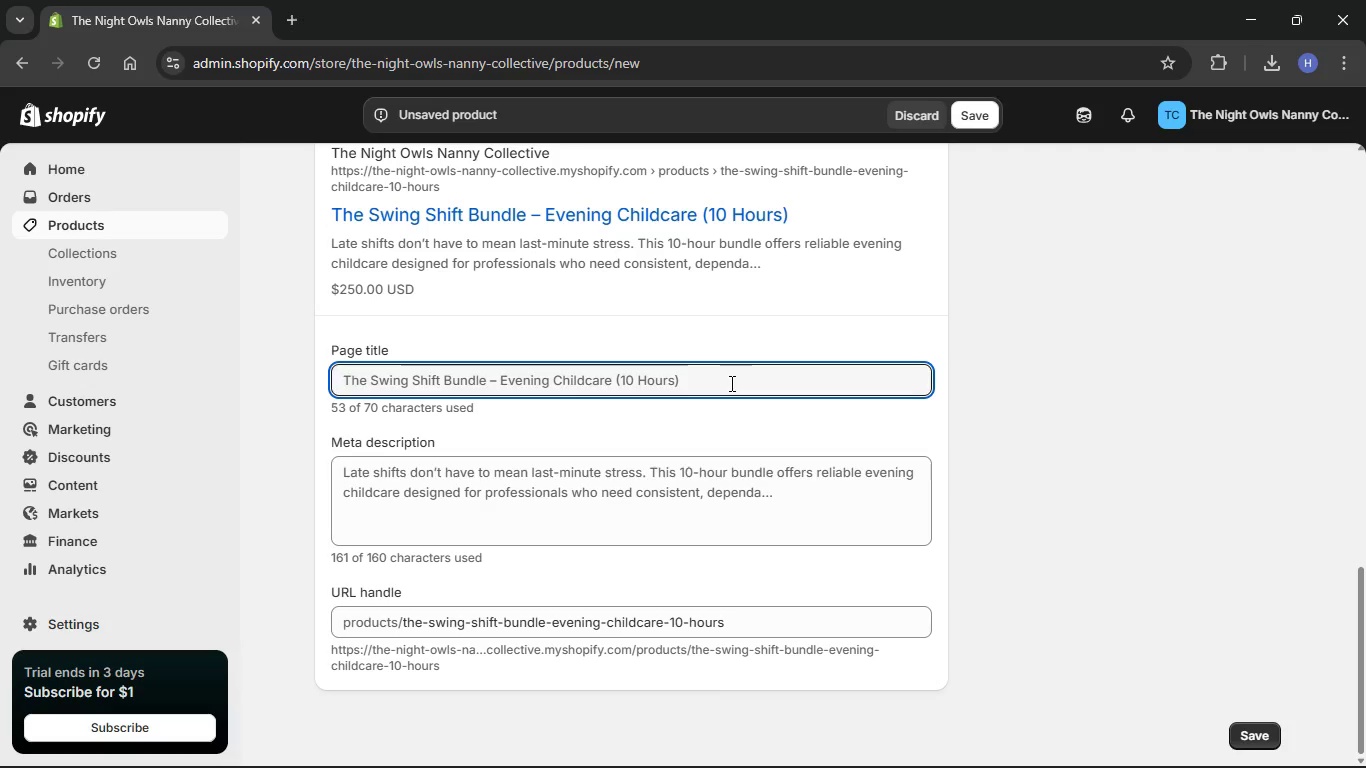 
key(Control+V)
 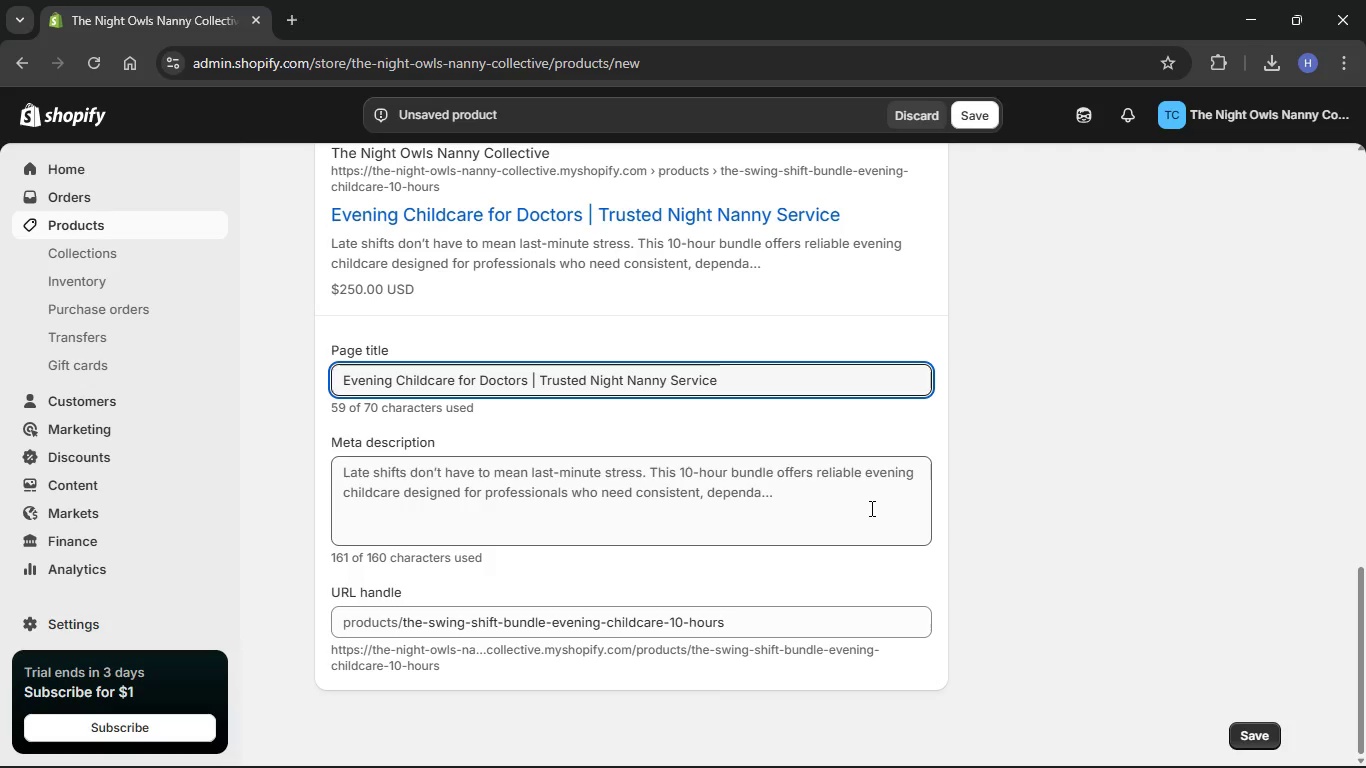 
left_click([778, 498])
 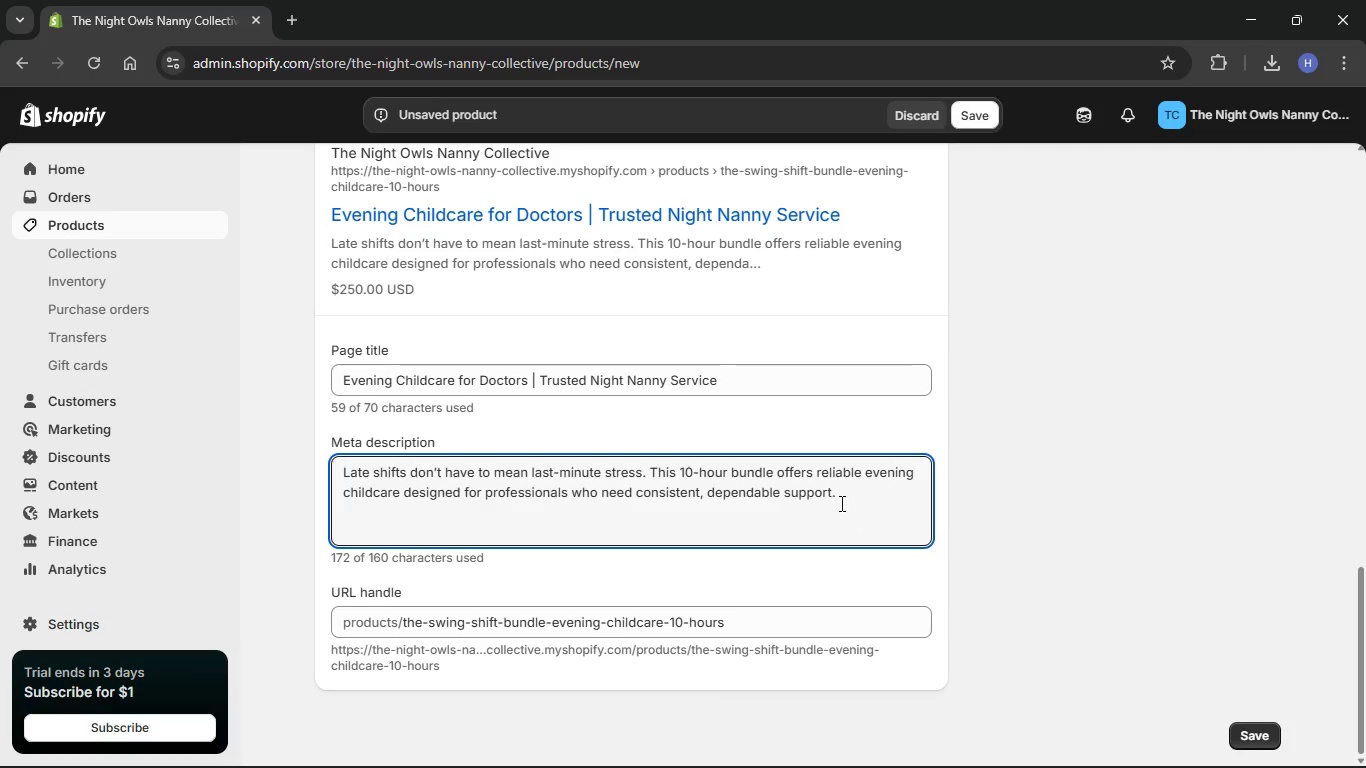 
left_click_drag(start_coordinate=[841, 491], to_coordinate=[335, 471])
 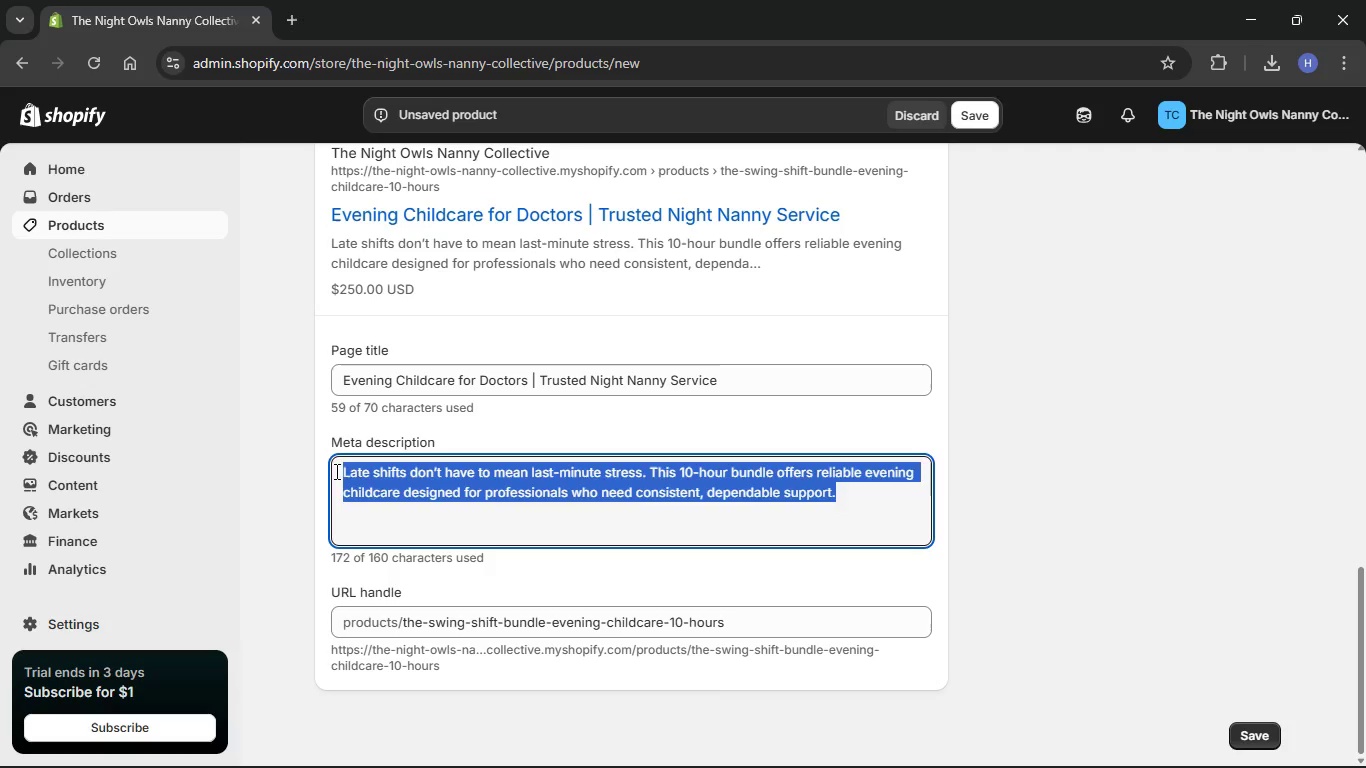 
key(Backspace)
 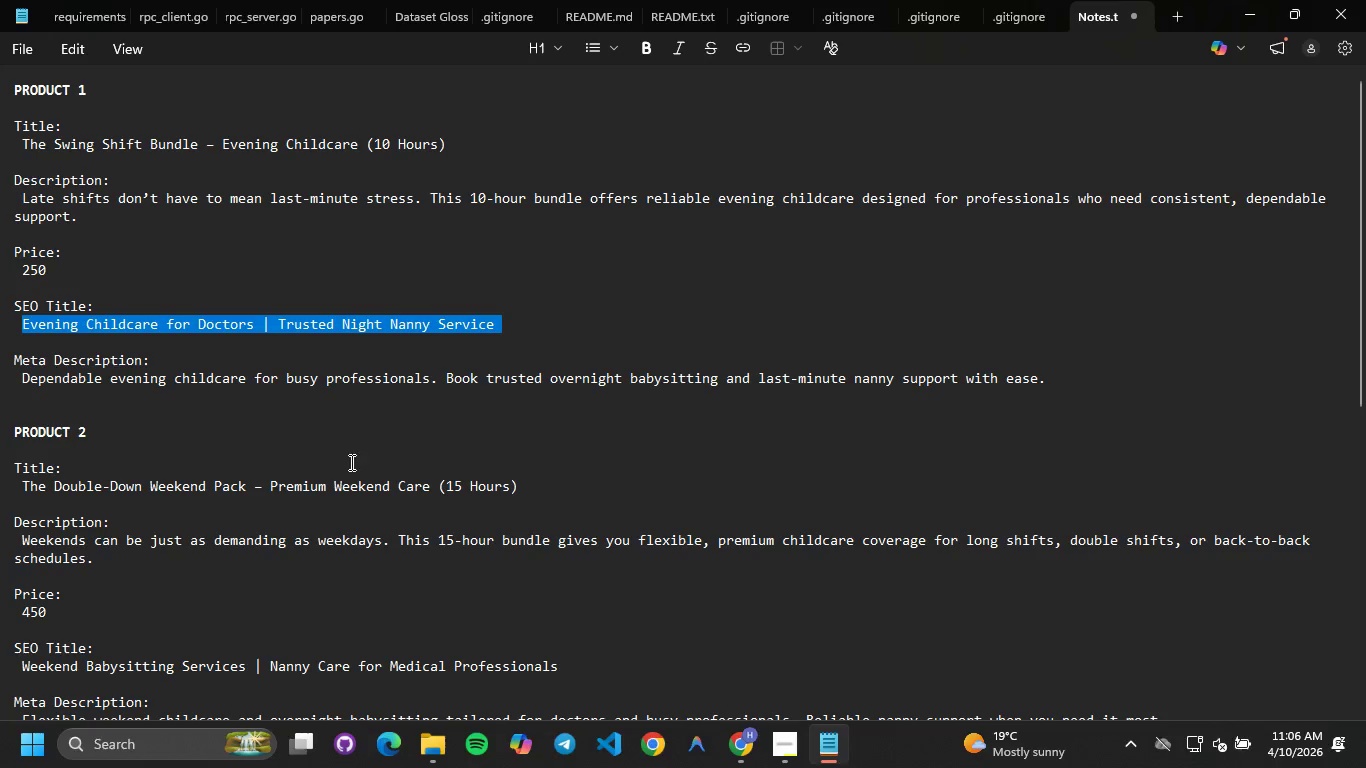 
left_click_drag(start_coordinate=[1066, 376], to_coordinate=[23, 376])
 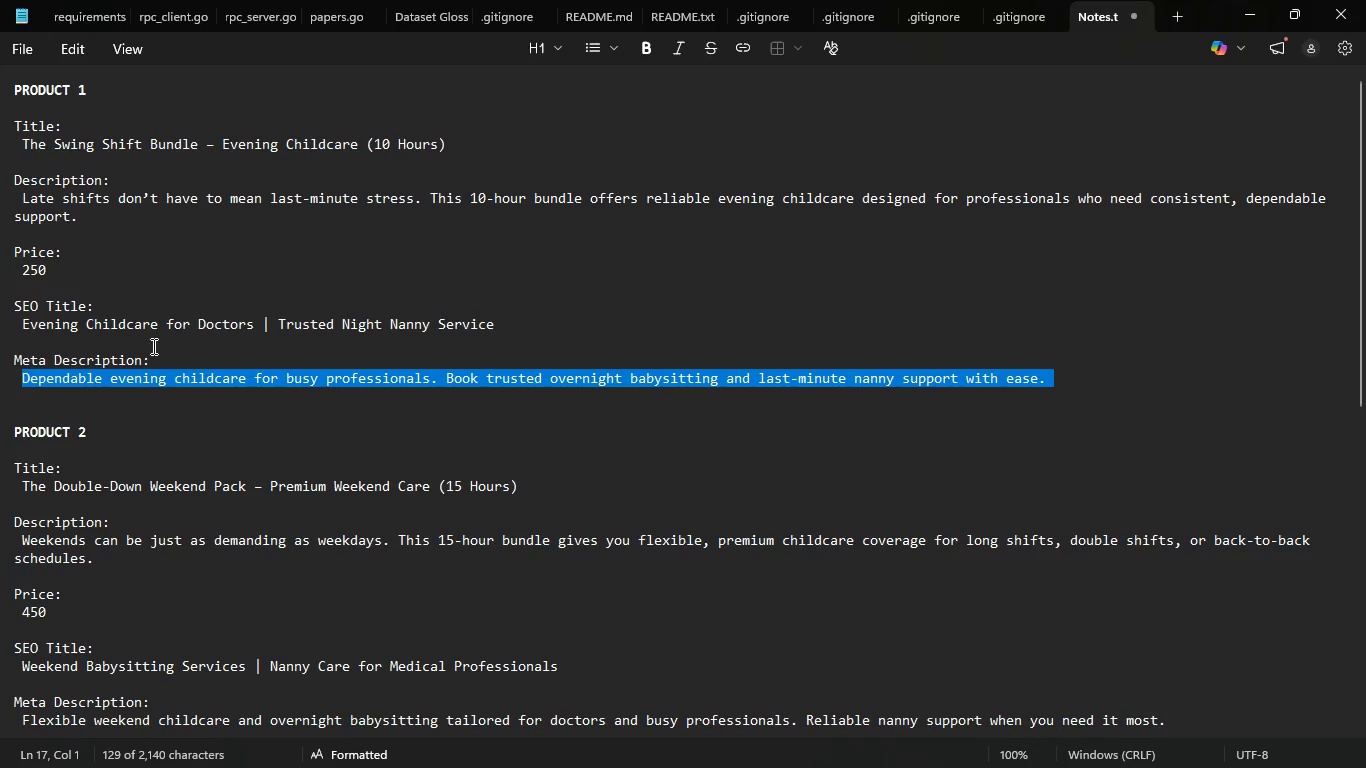 
key(Control+C)
 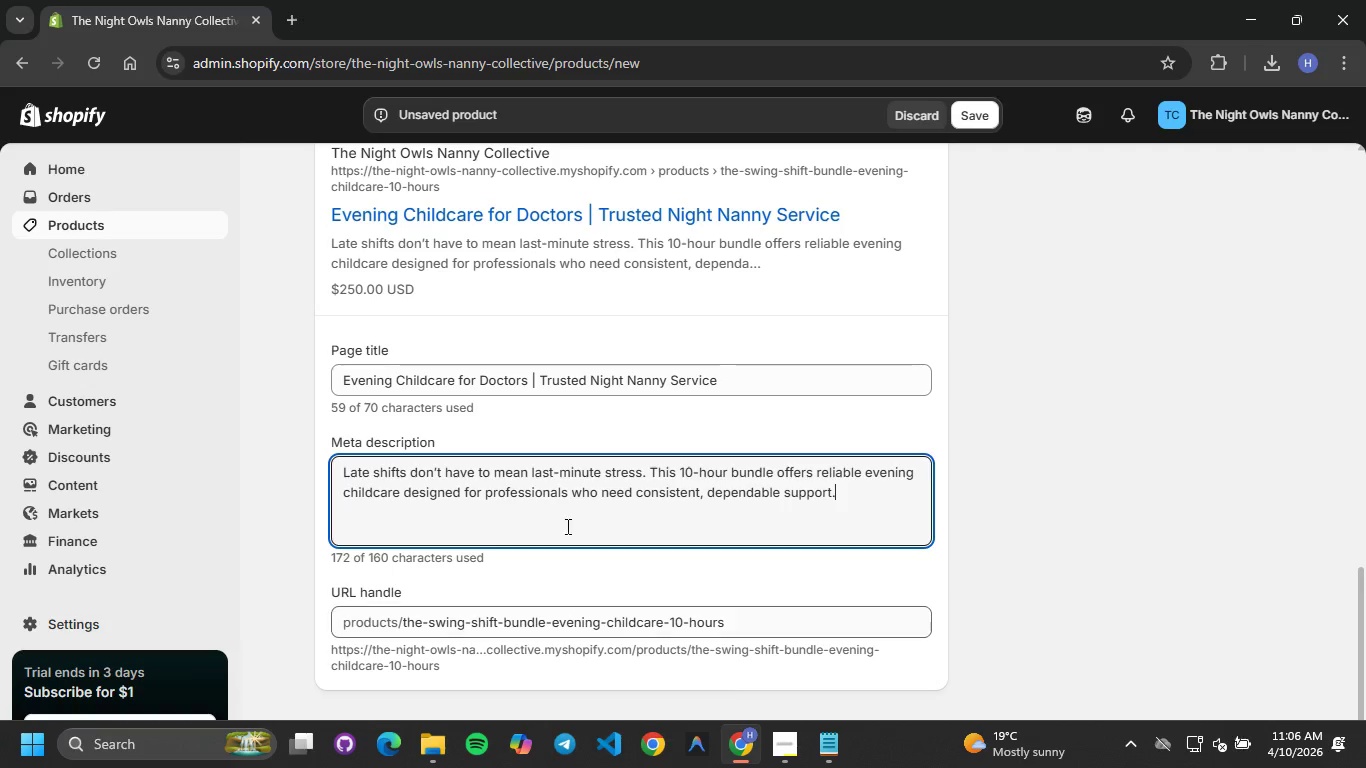 
left_click([534, 508])
 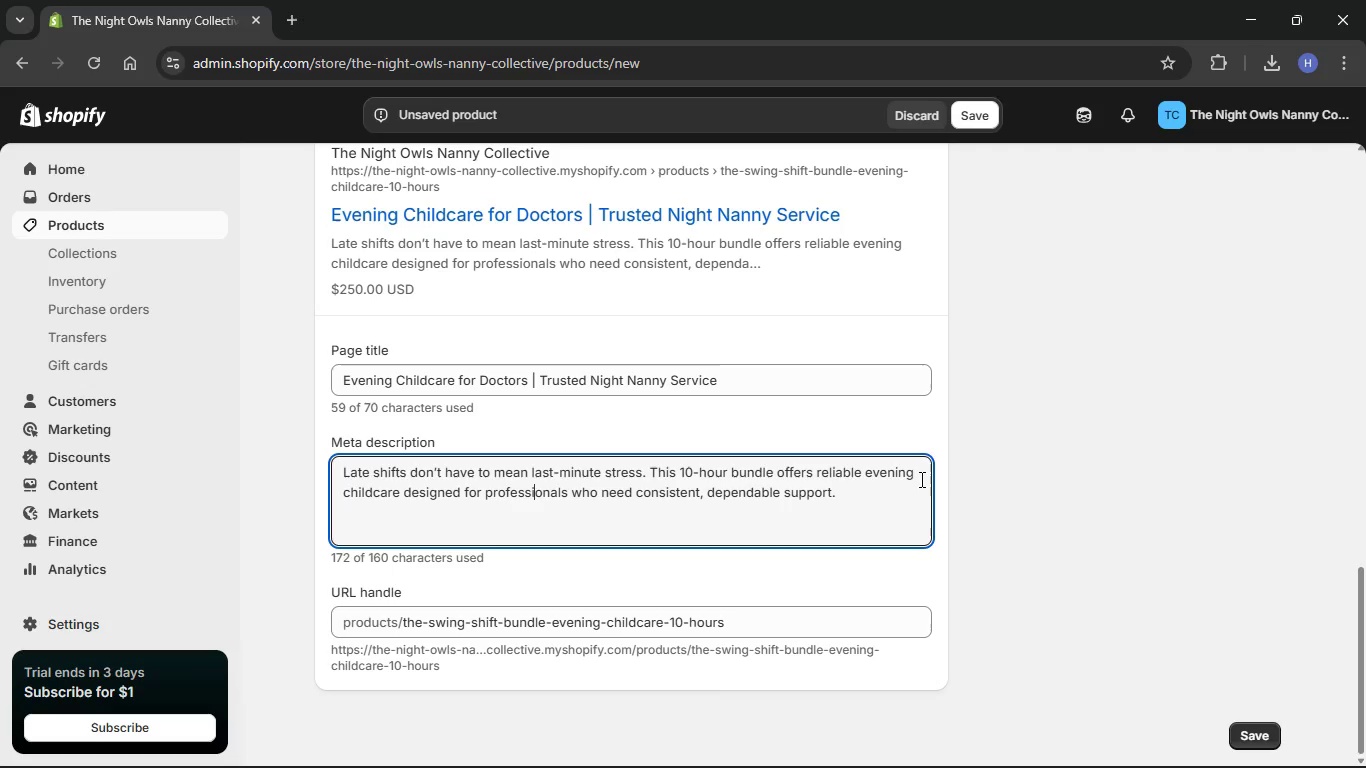 
left_click_drag(start_coordinate=[897, 493], to_coordinate=[335, 474])
 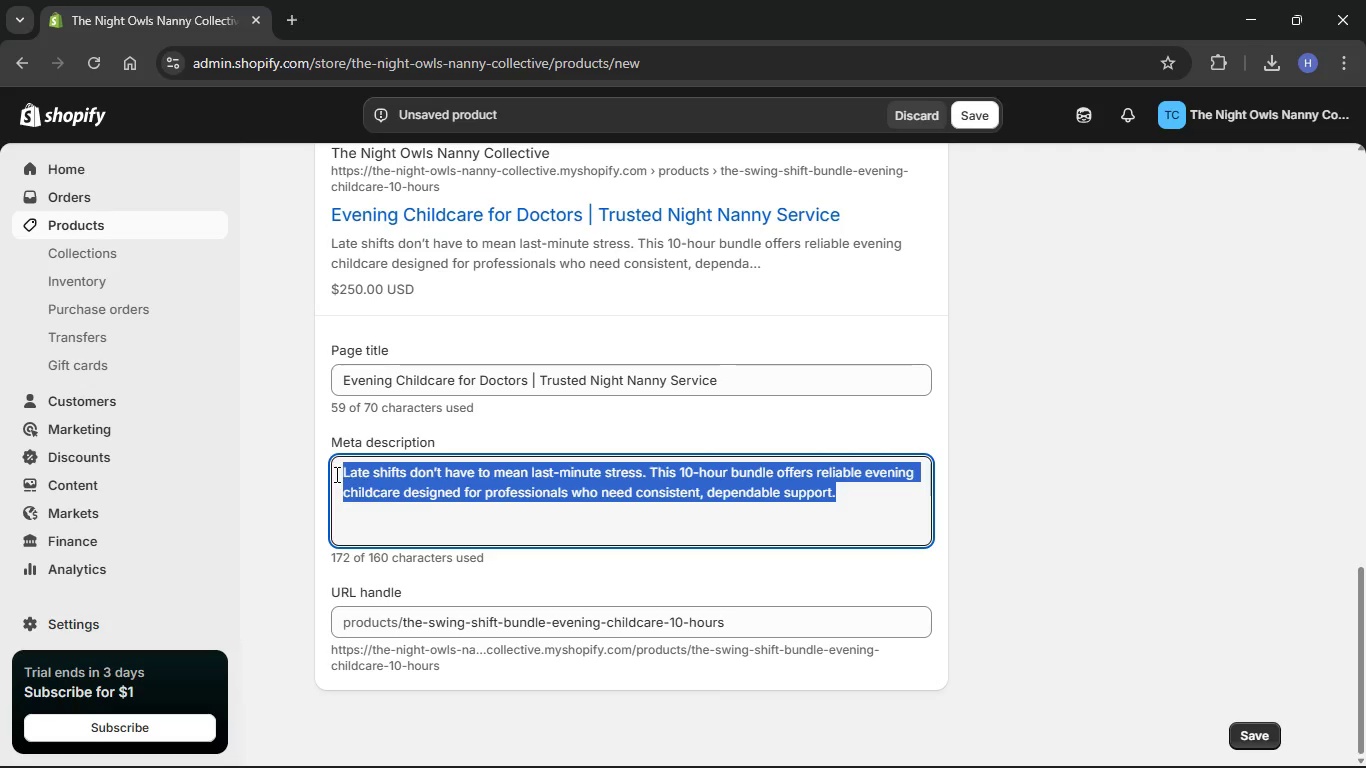 
key(Backspace)
 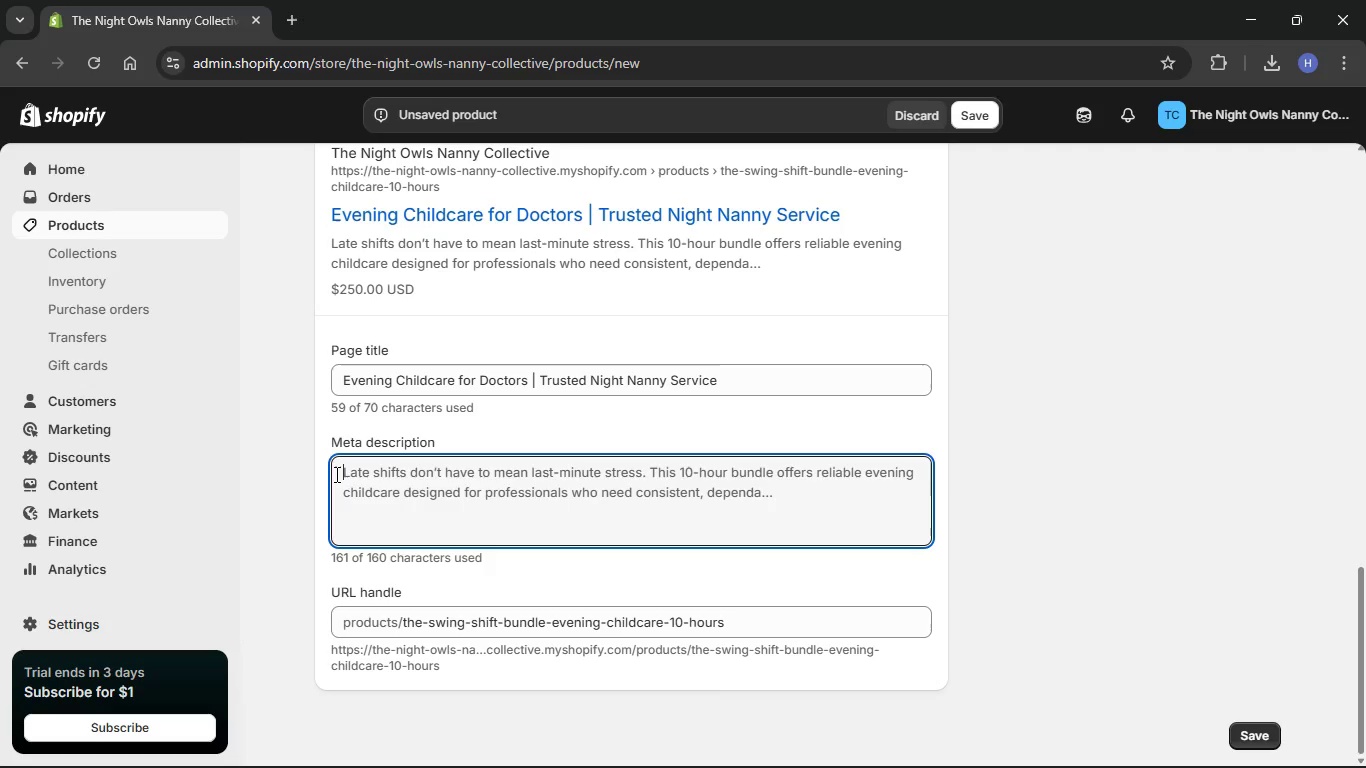 
key(Control+V)
 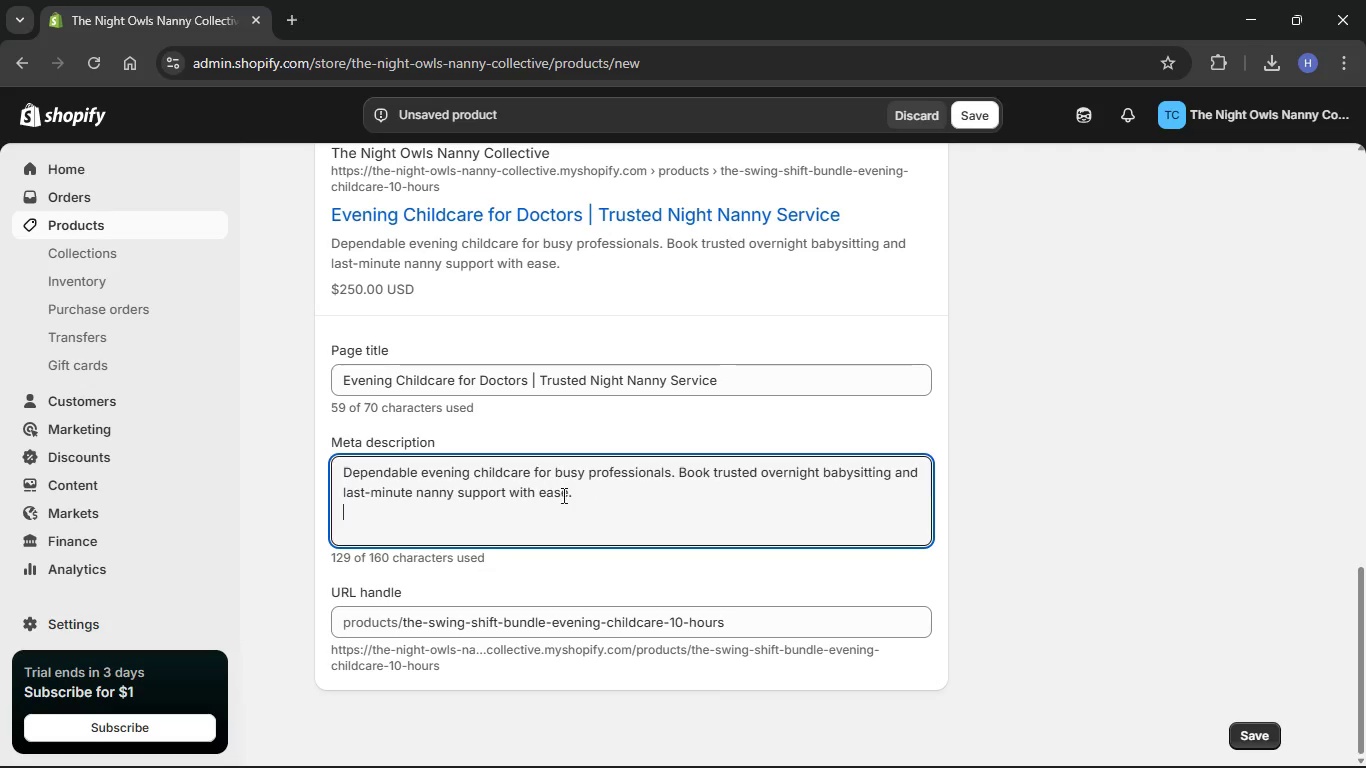 
left_click_drag(start_coordinate=[573, 510], to_coordinate=[575, 516])
 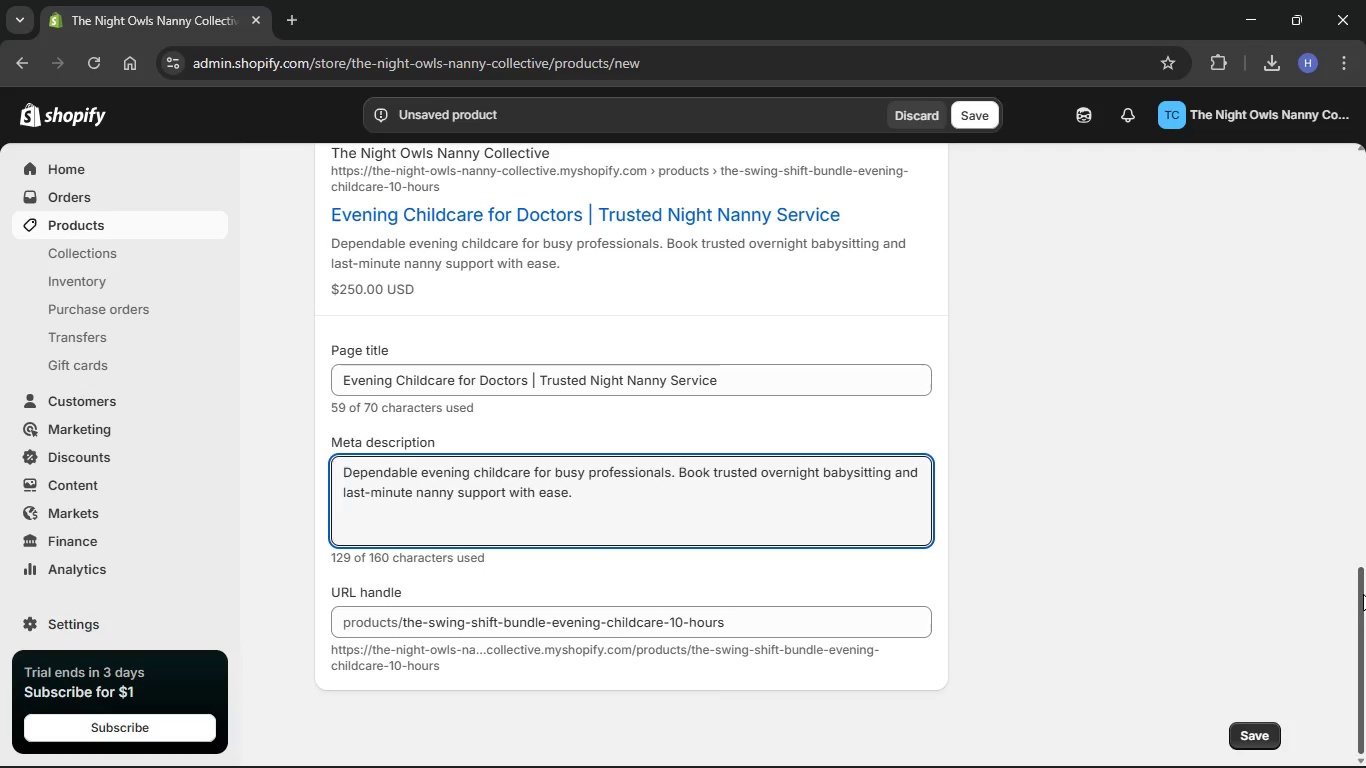 
wait(7.98)
 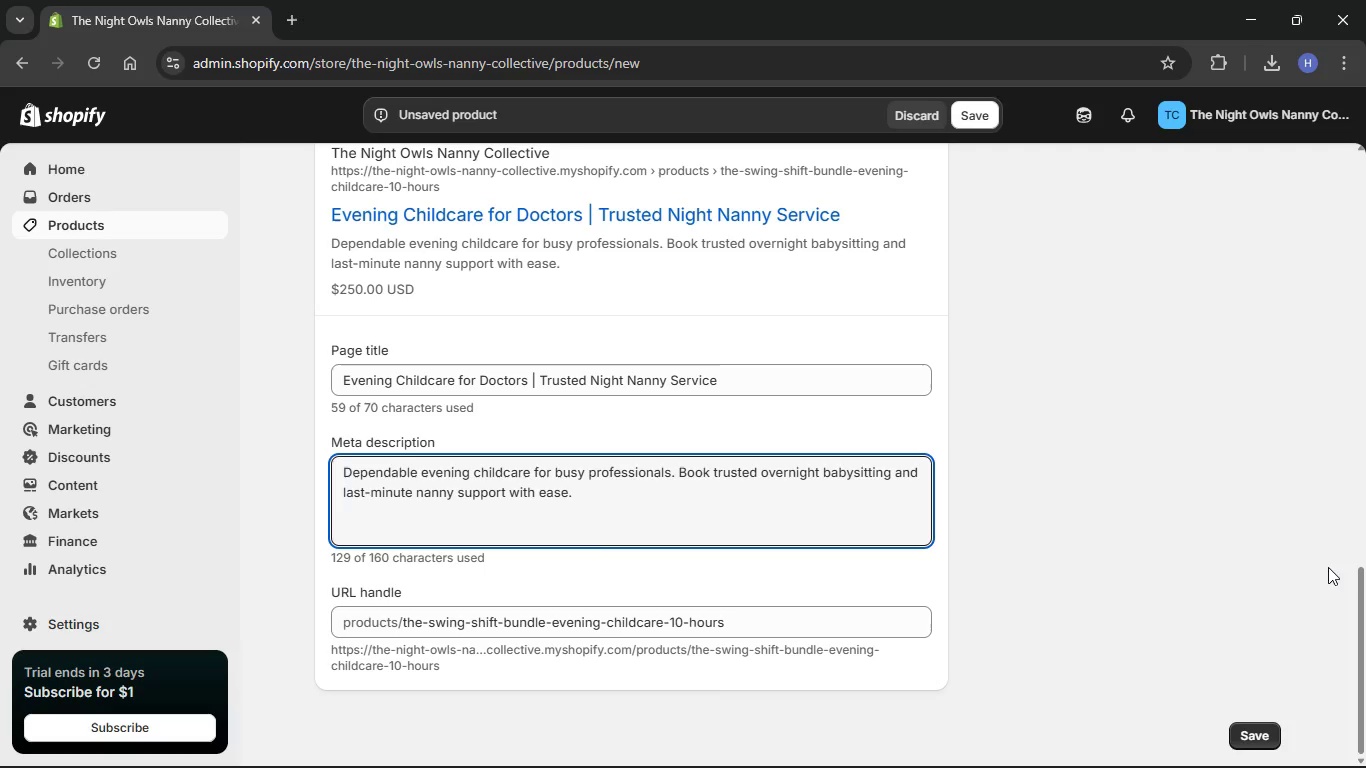 
left_click_drag(start_coordinate=[1363, 594], to_coordinate=[1365, 643])
 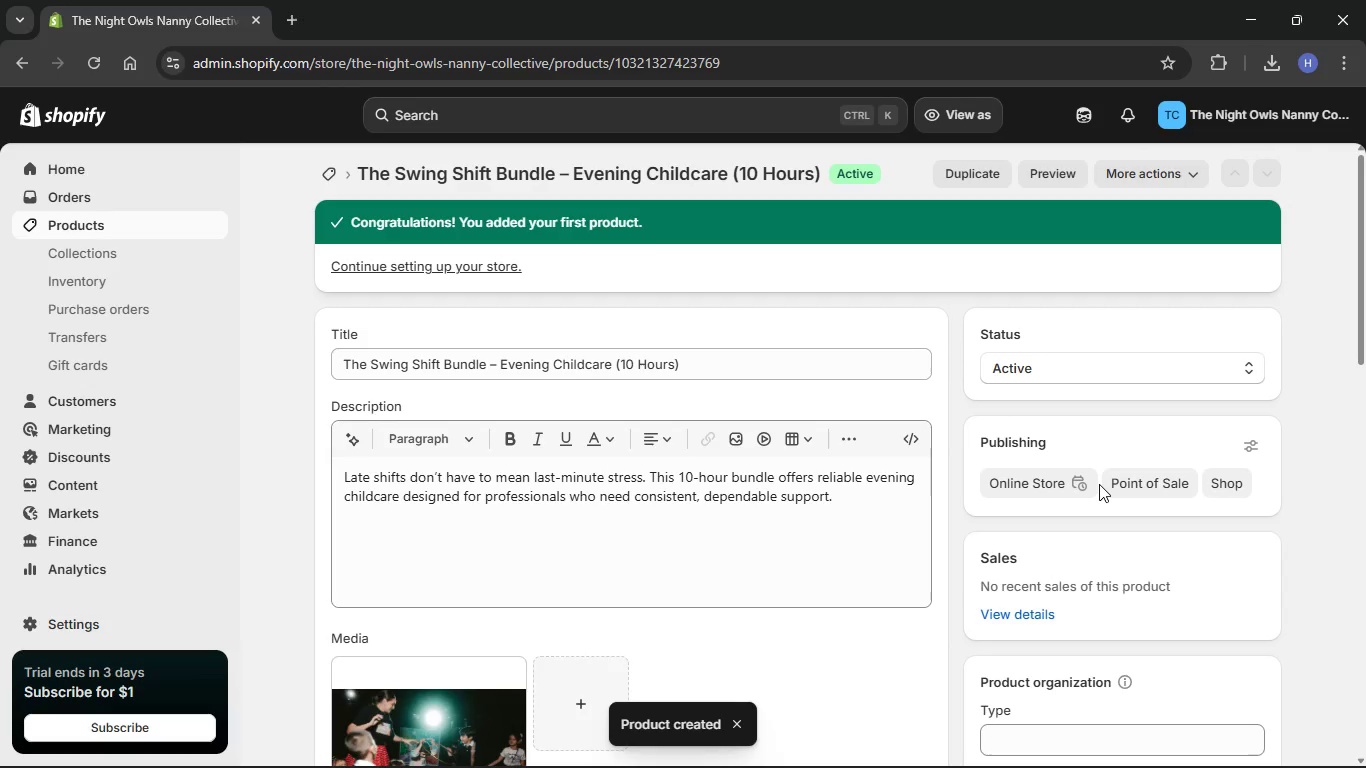 
wait(14.33)
 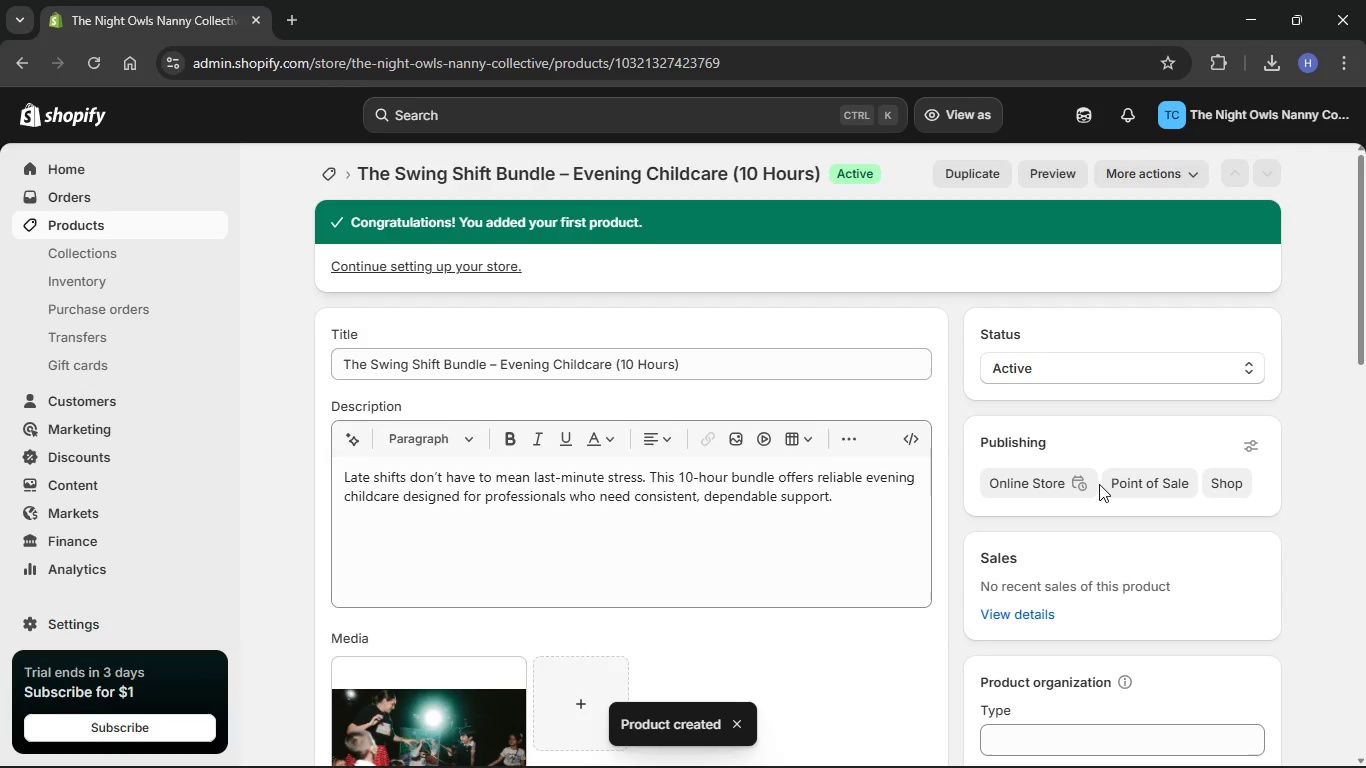 
left_click_drag(start_coordinate=[1365, 209], to_coordinate=[1335, 440])
 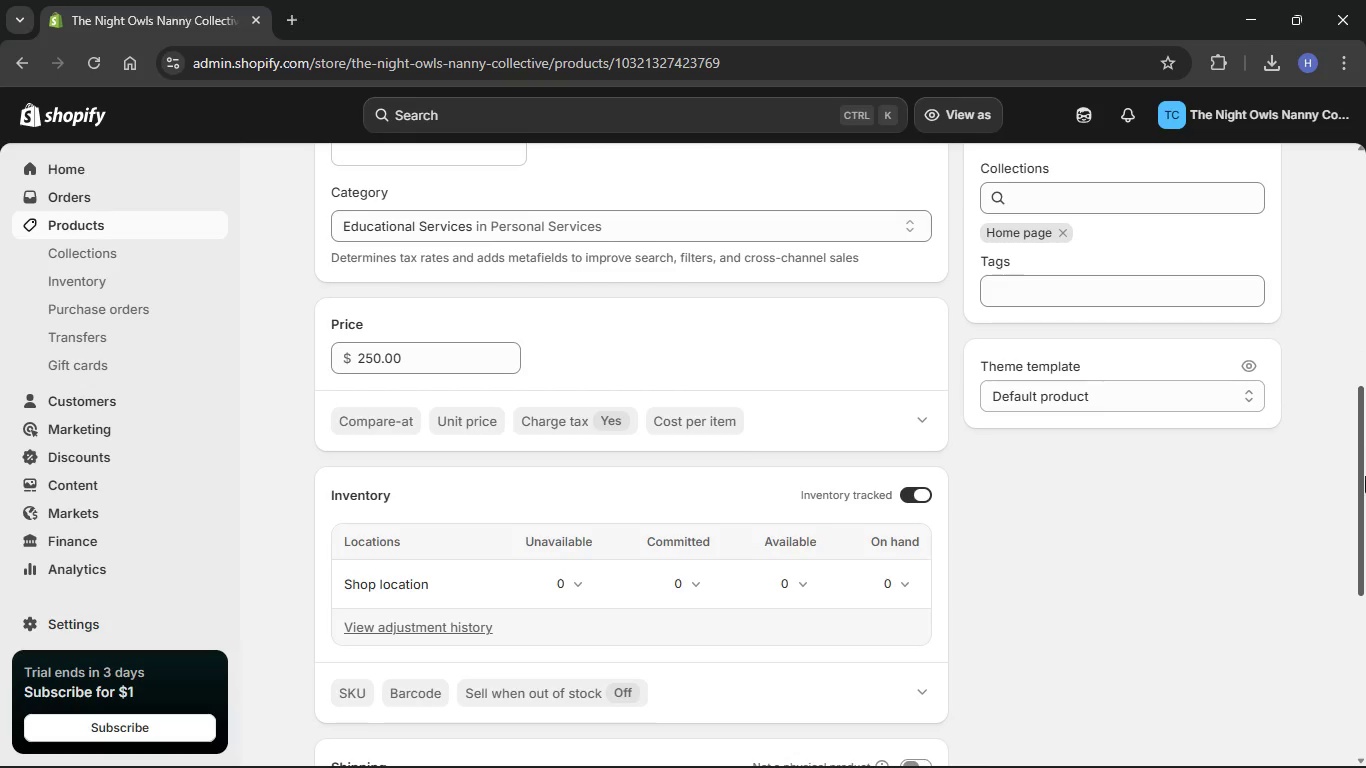 
left_click_drag(start_coordinate=[1365, 502], to_coordinate=[1357, 612])
 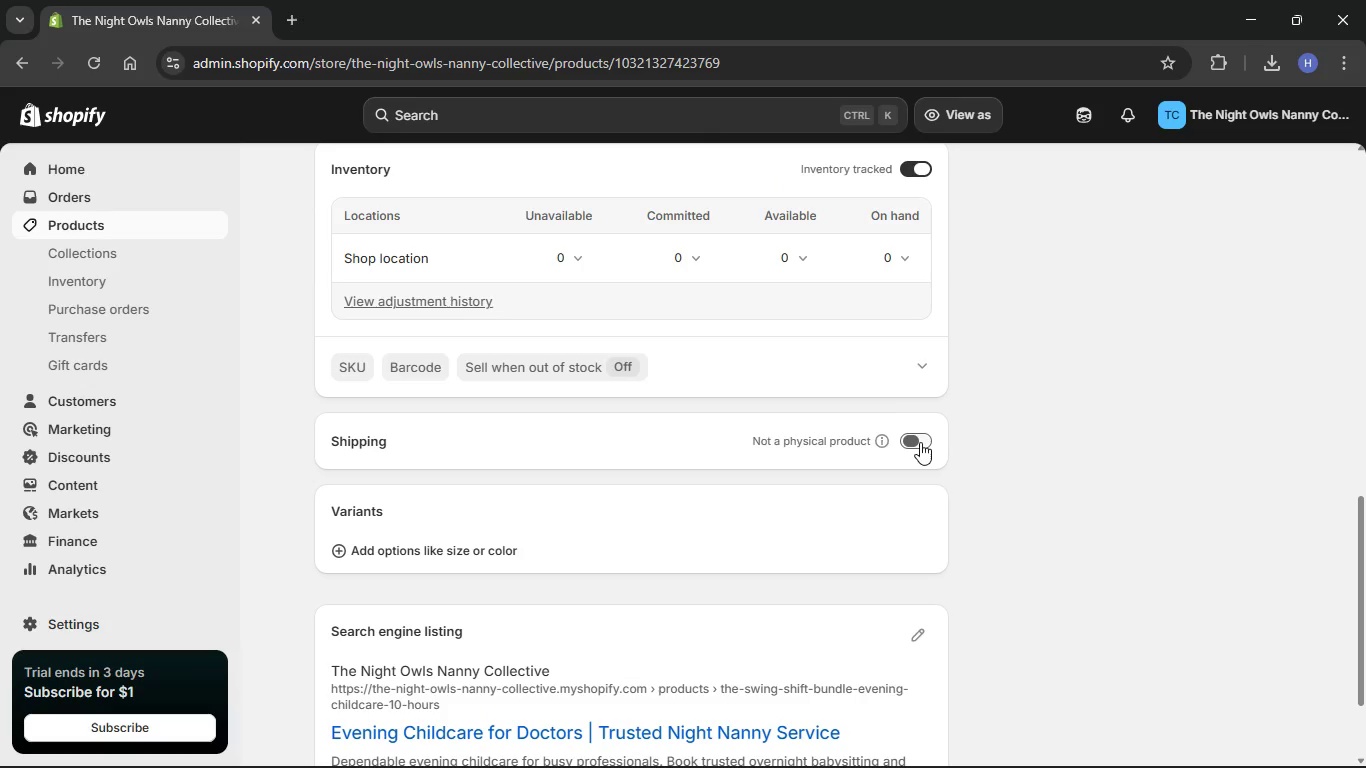 
left_click([920, 442])
 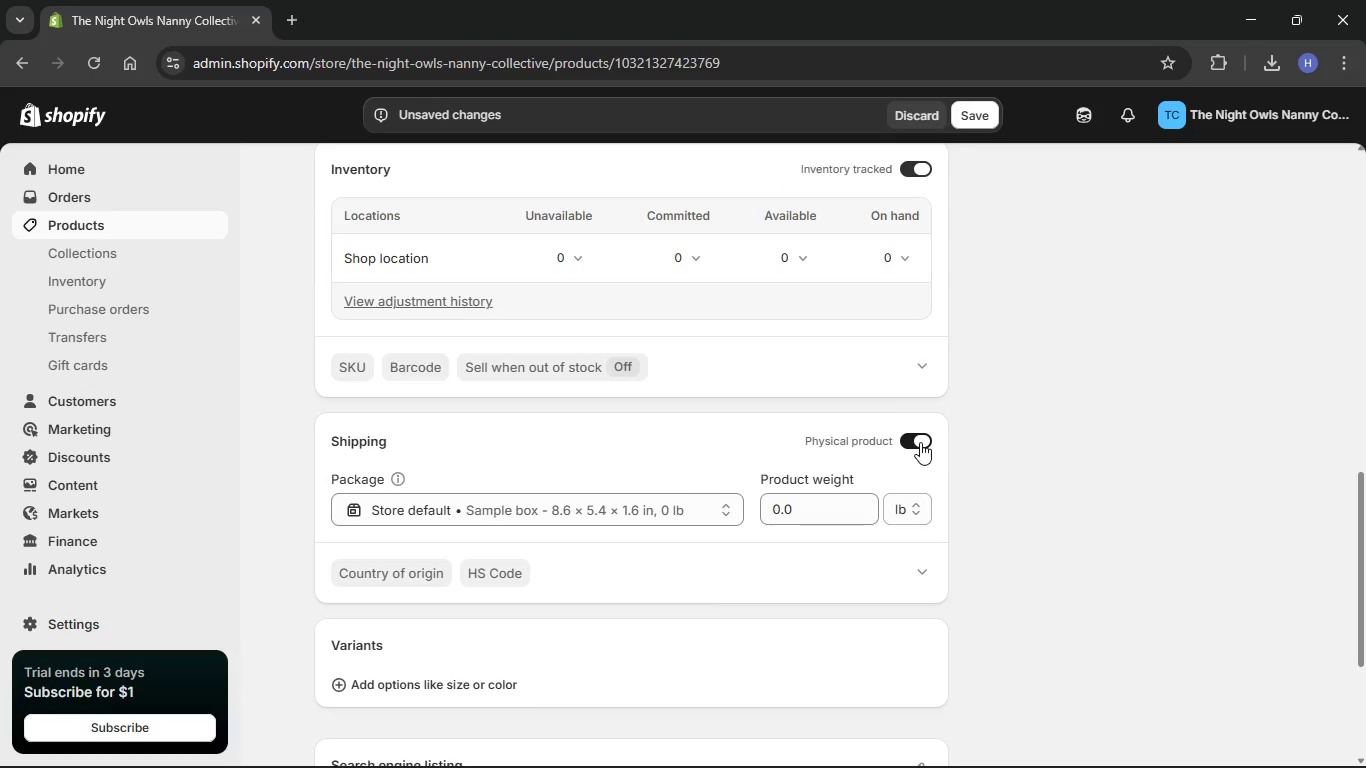 
left_click([920, 442])
 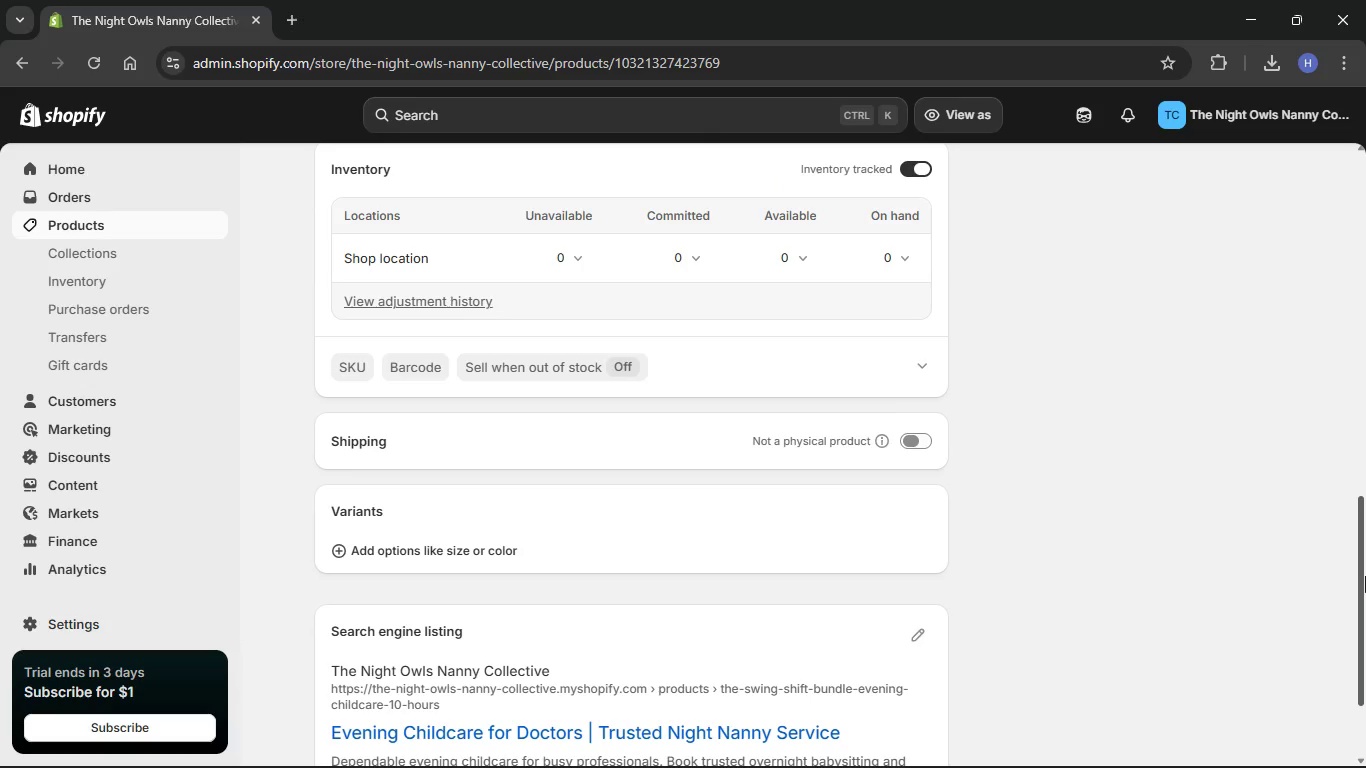 
left_click_drag(start_coordinate=[1365, 576], to_coordinate=[1365, 229])
 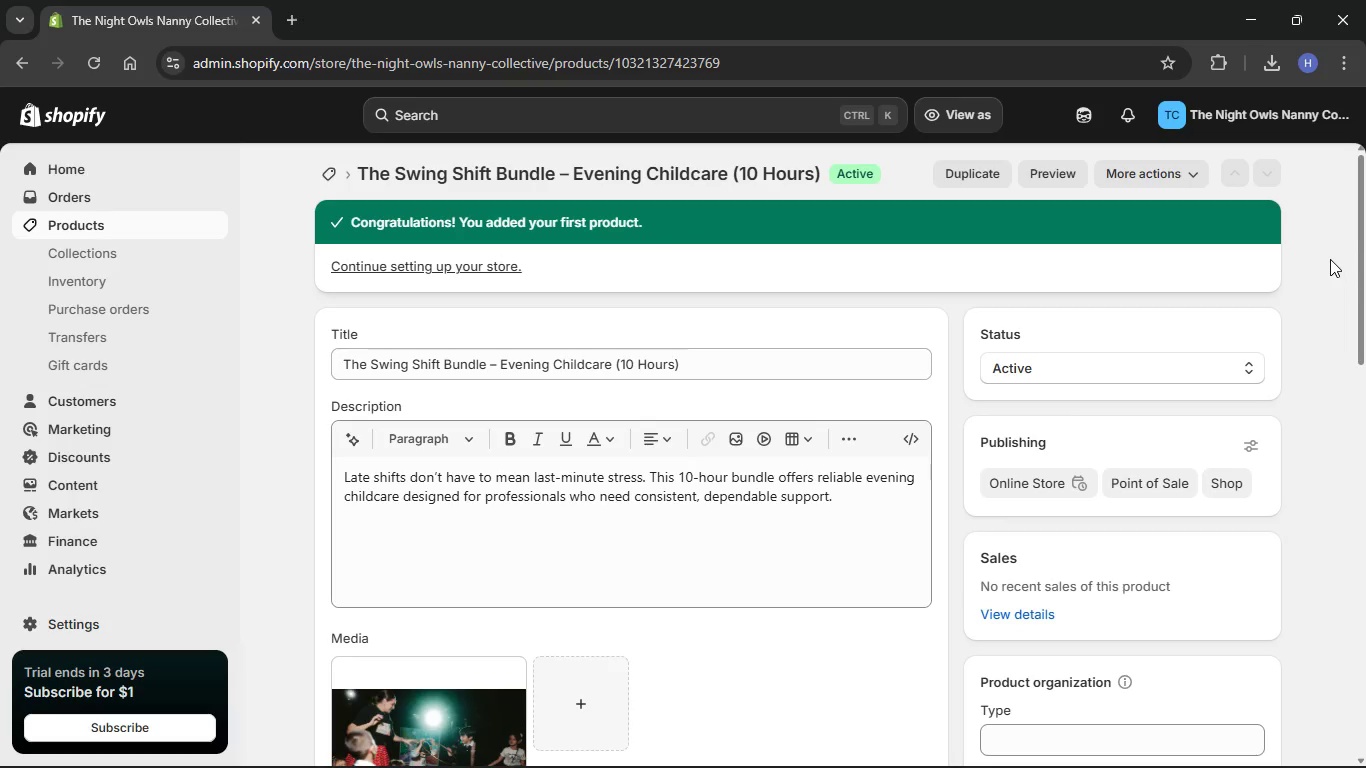 
wait(10.16)
 